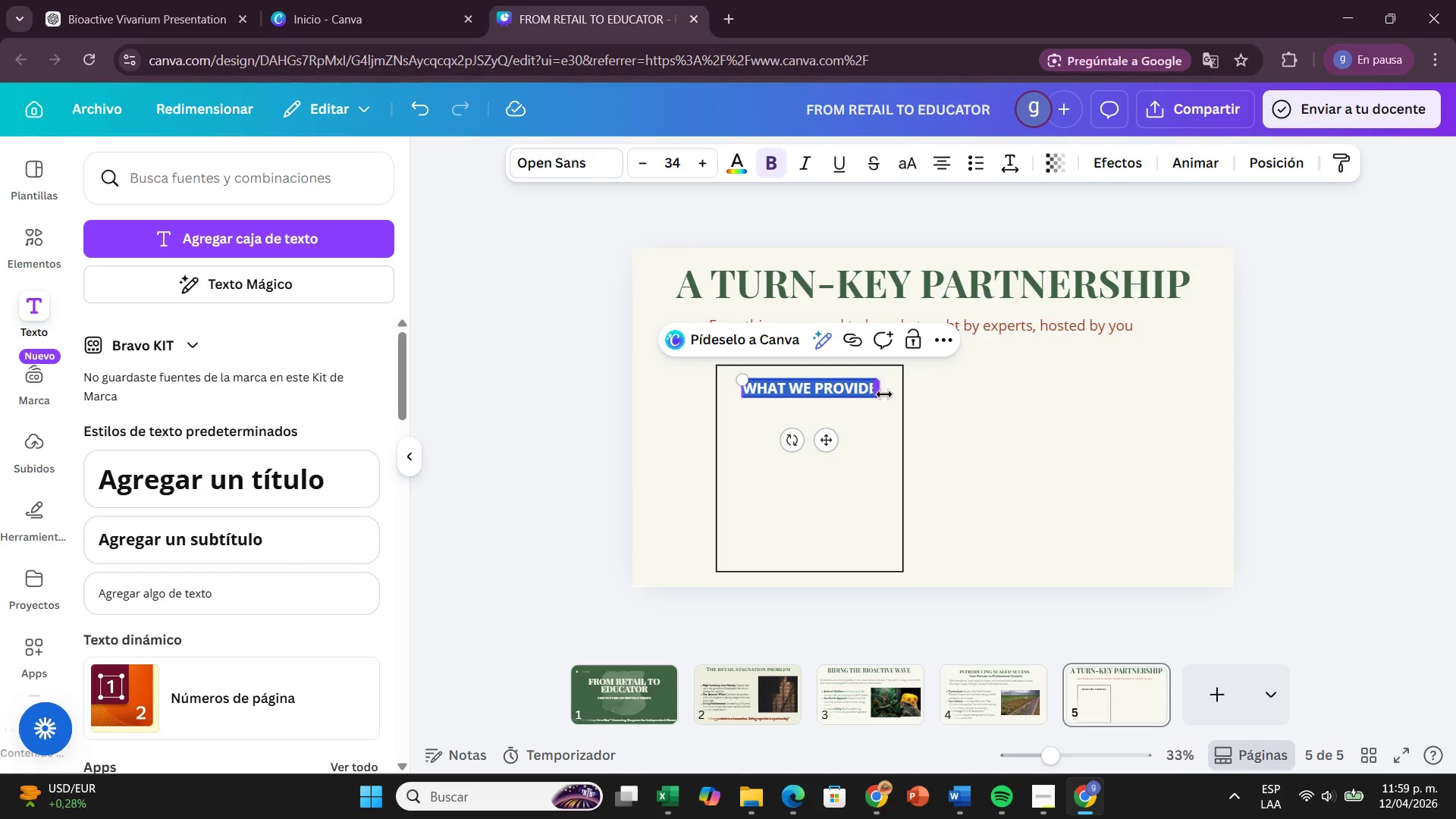 
left_click([884, 394])
 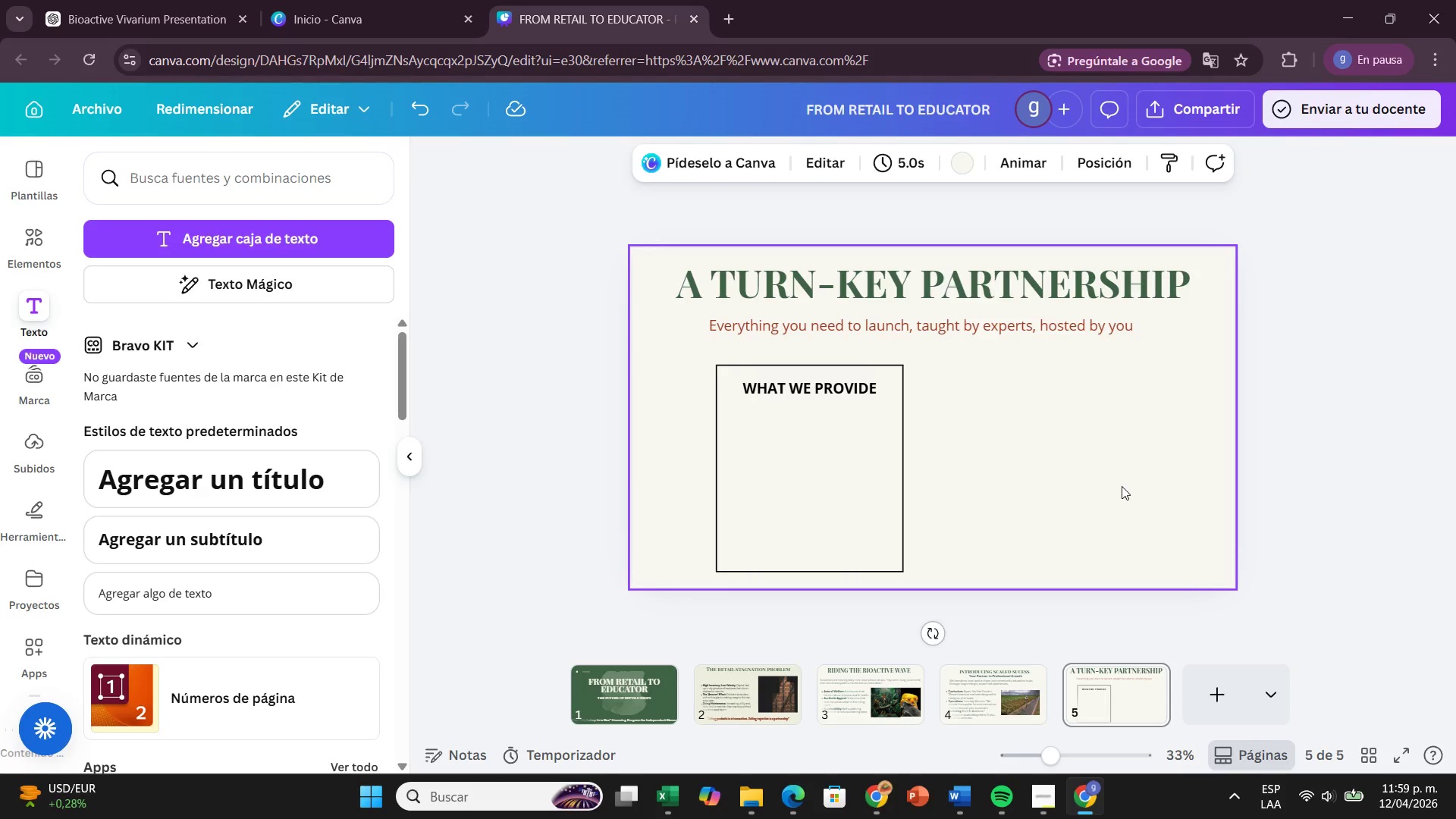 
left_click([853, 500])
 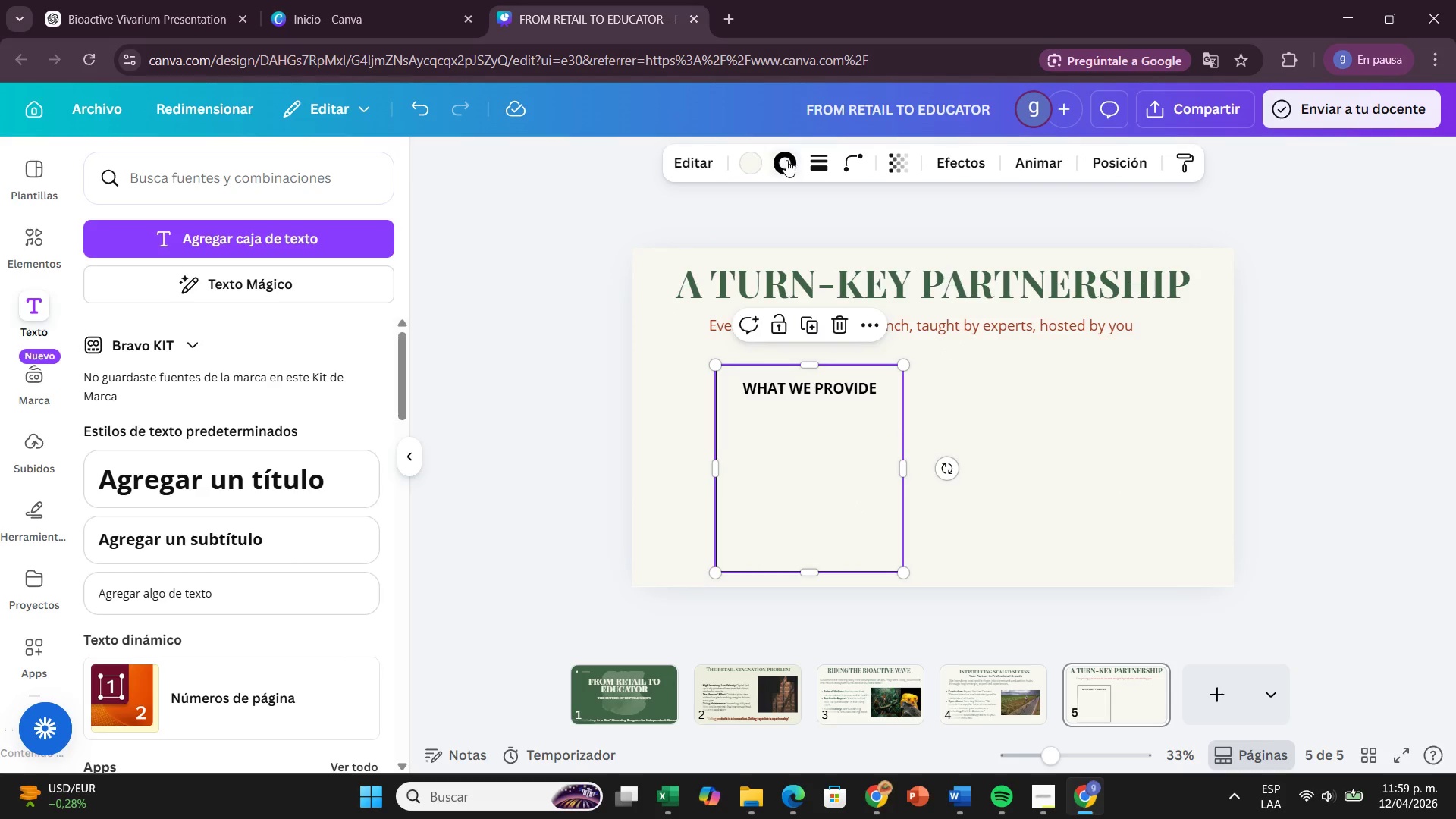 
left_click([786, 160])
 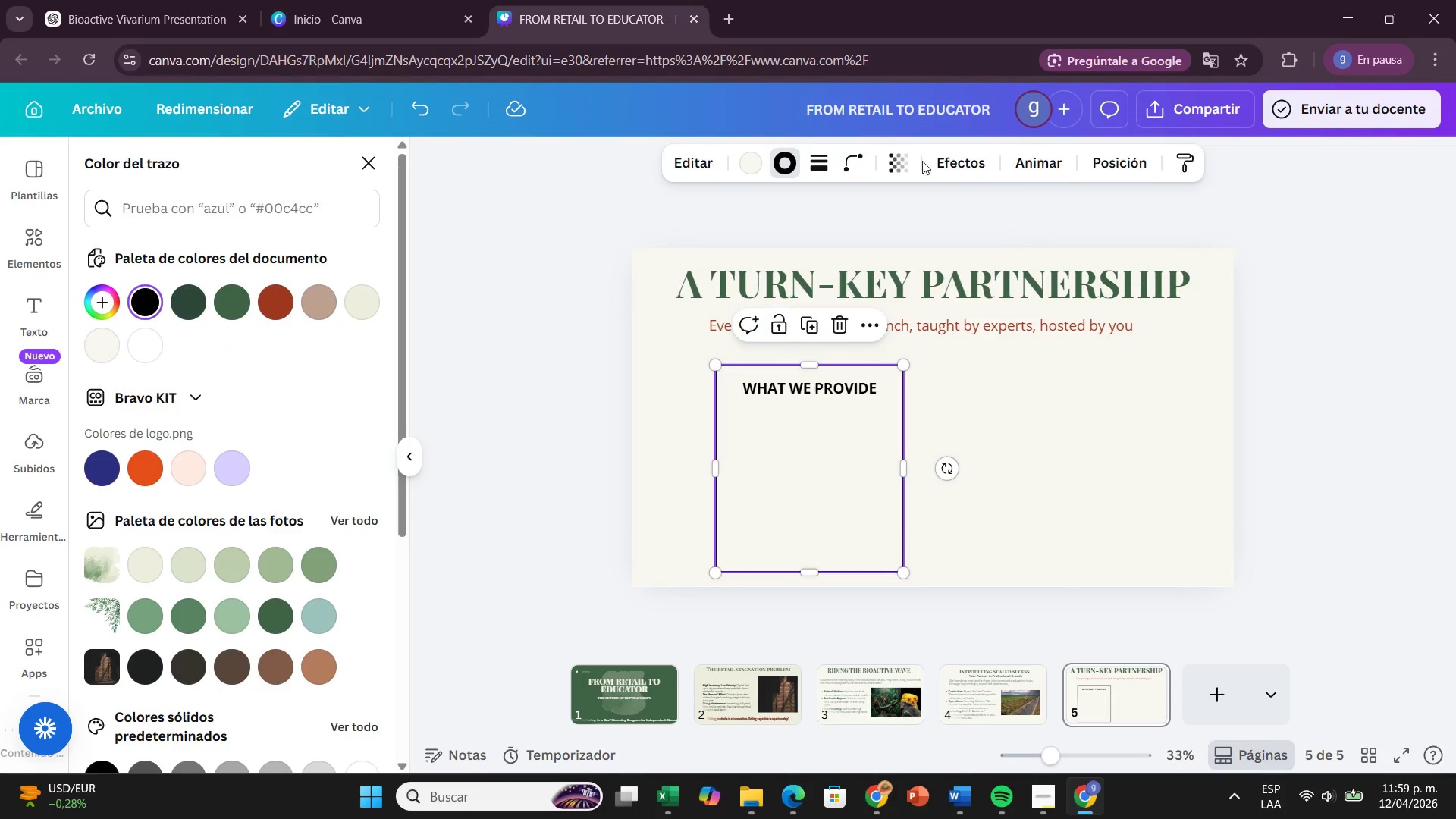 
left_click([817, 165])
 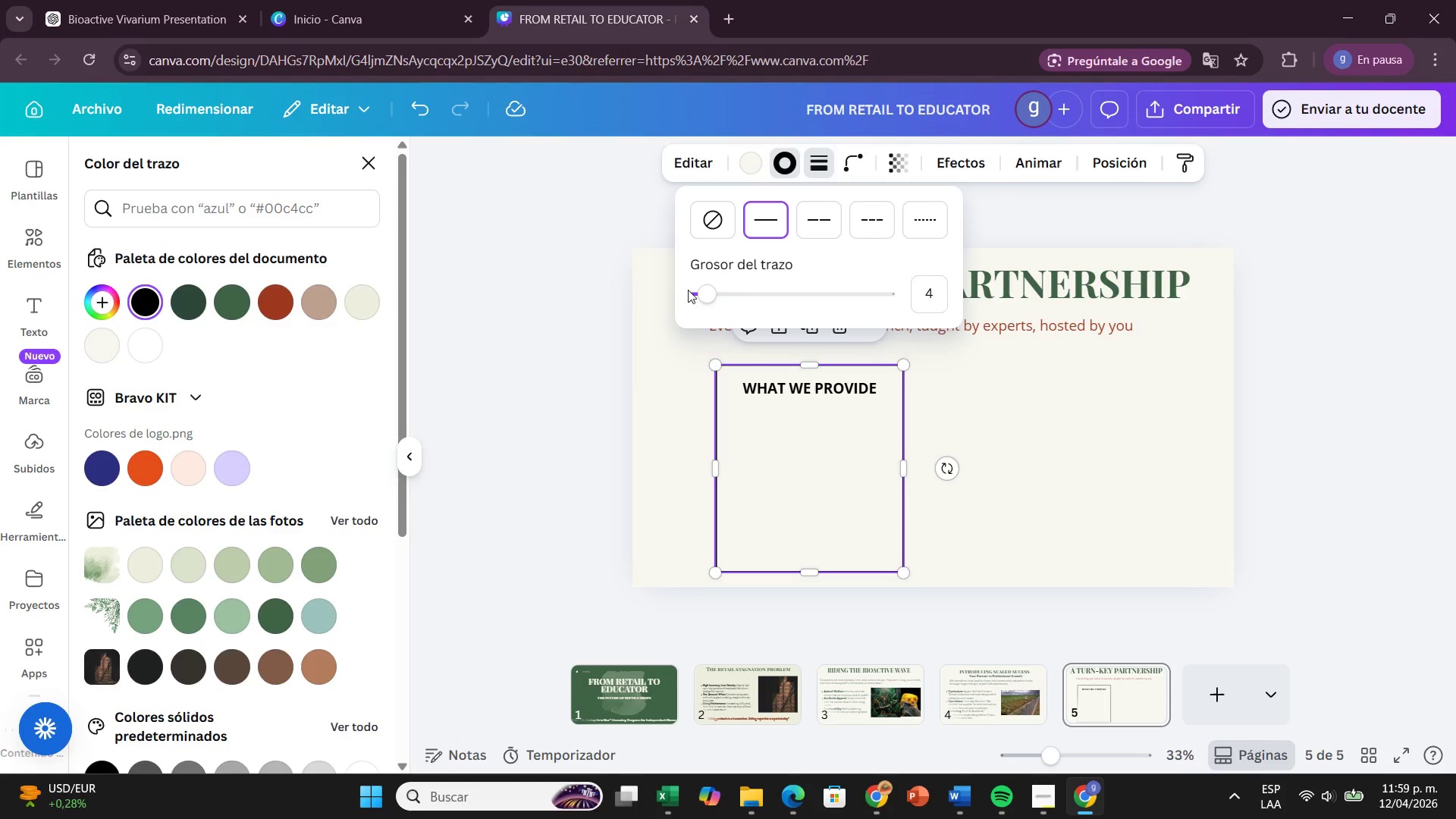 
left_click_drag(start_coordinate=[697, 287], to_coordinate=[699, 291])
 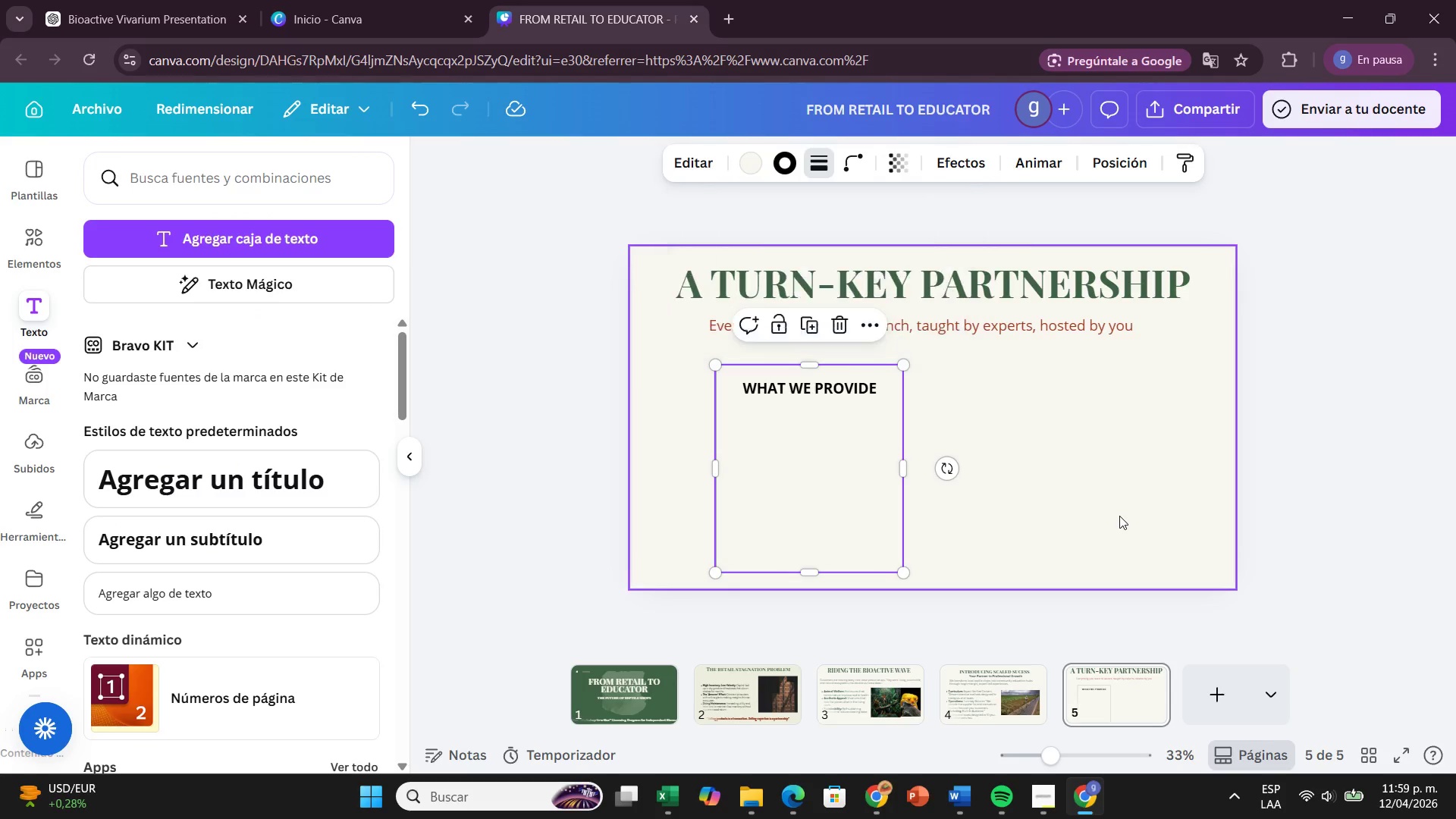 
left_click([1119, 516])
 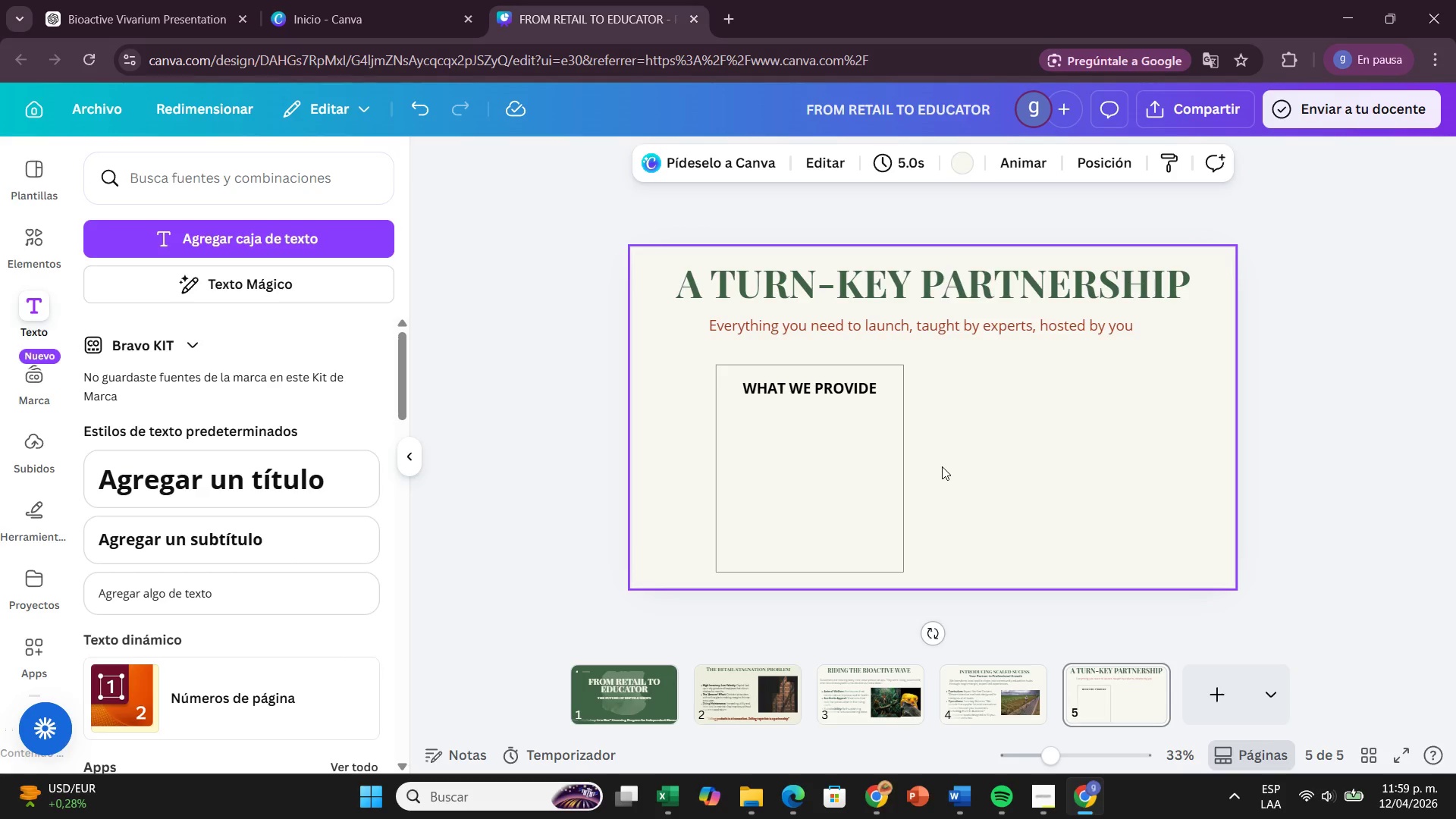 
wait(8.88)
 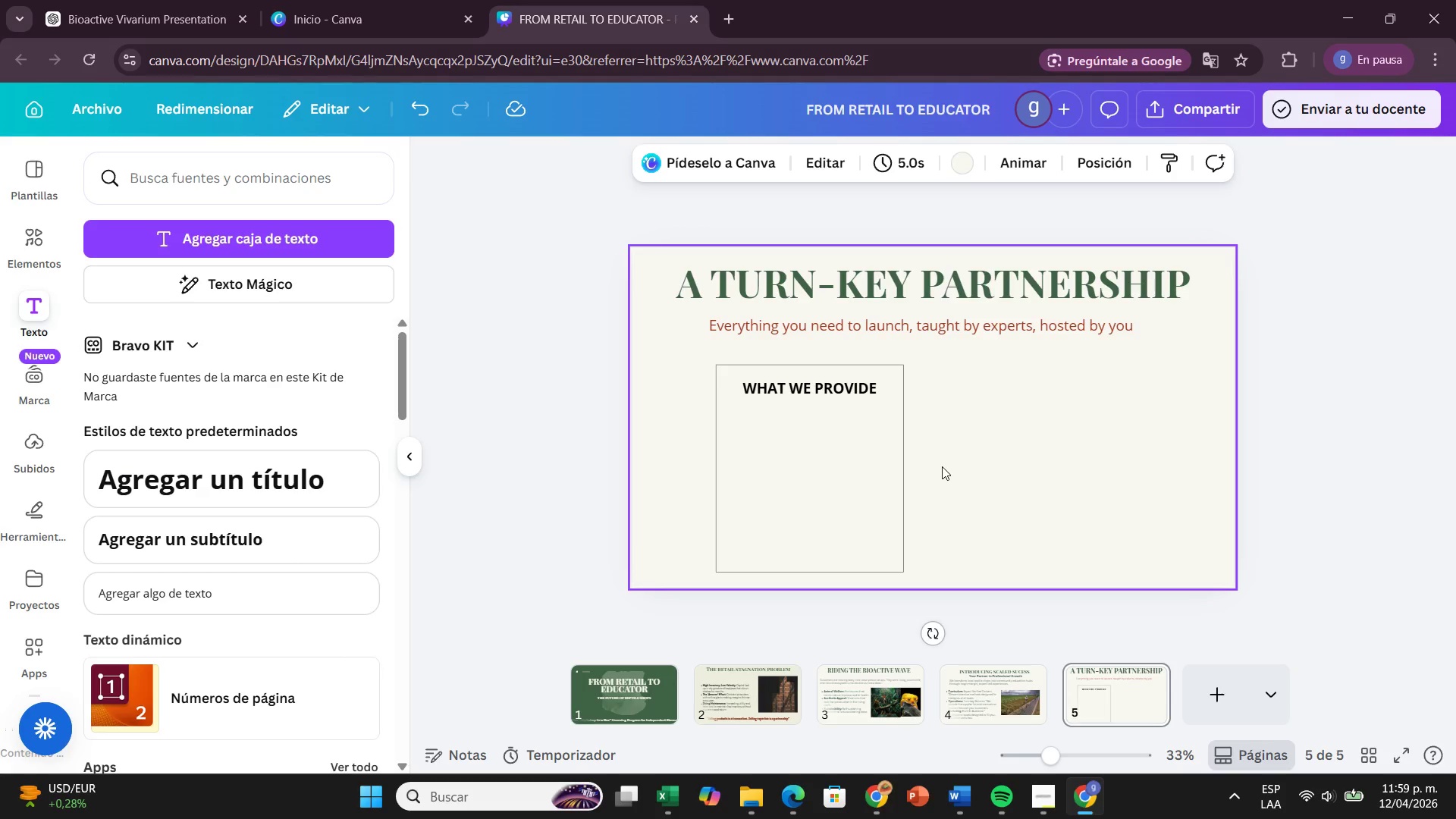 
left_click([861, 486])
 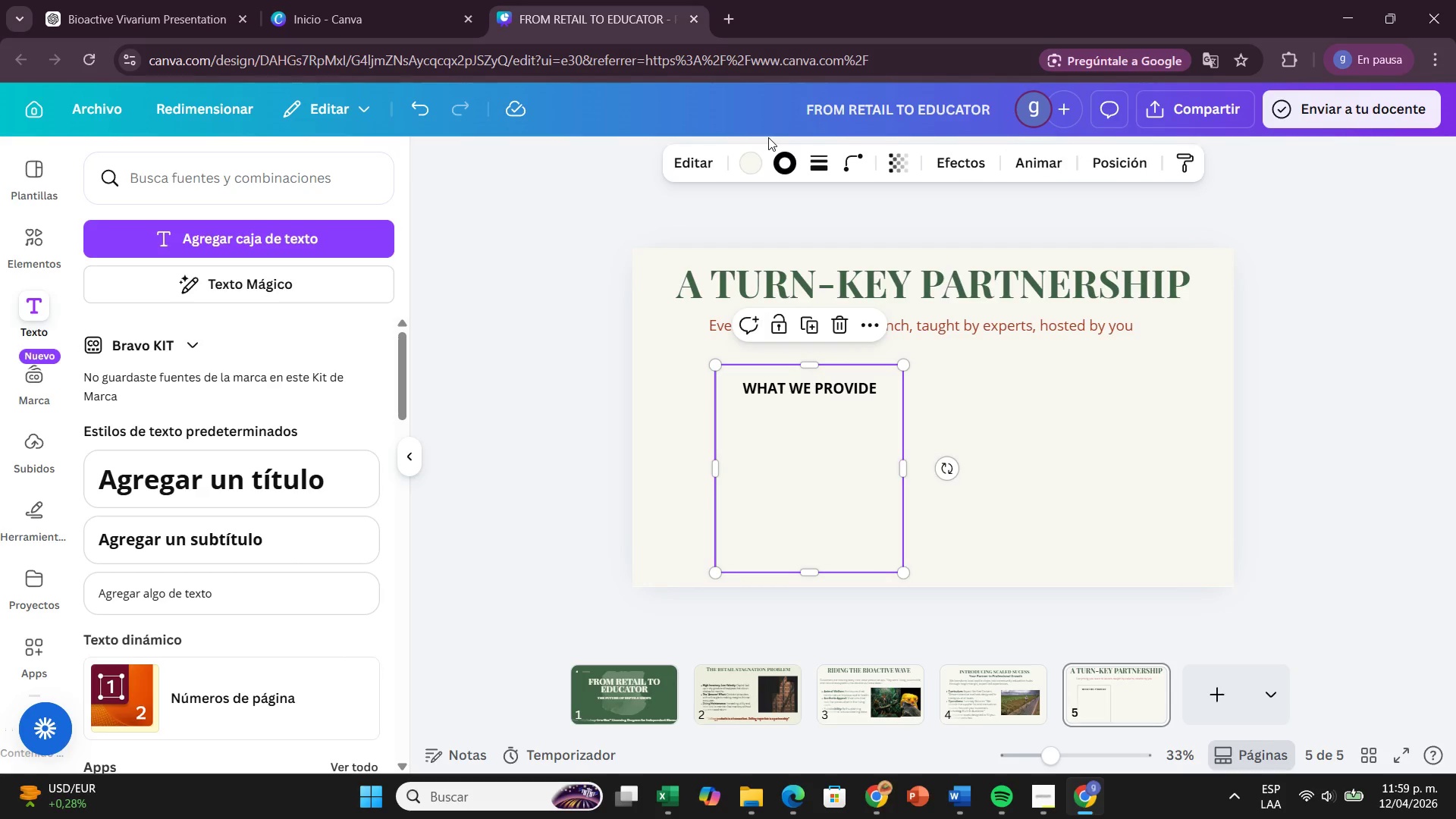 
left_click([749, 157])
 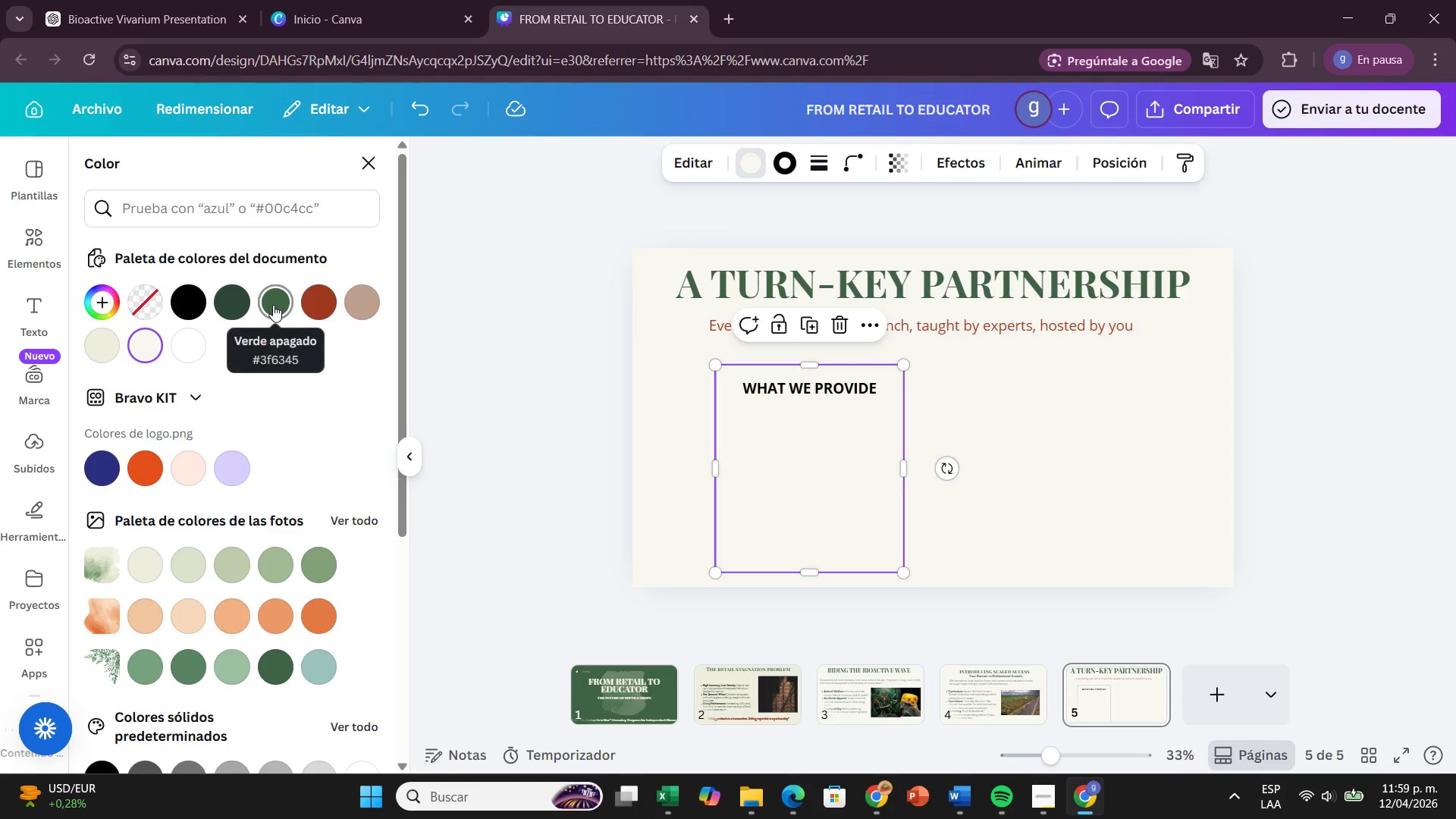 
left_click([229, 291])
 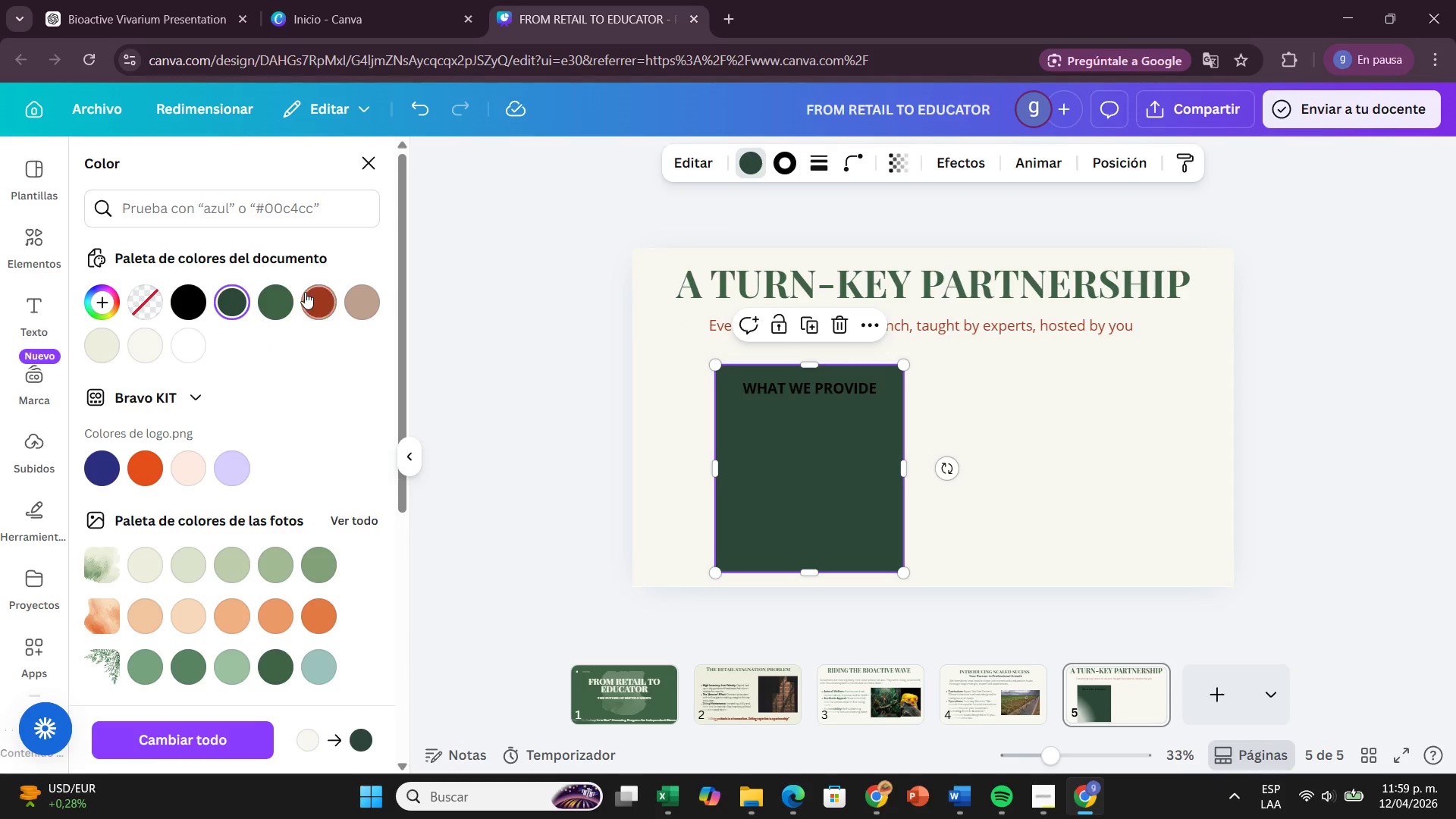 
left_click([282, 304])
 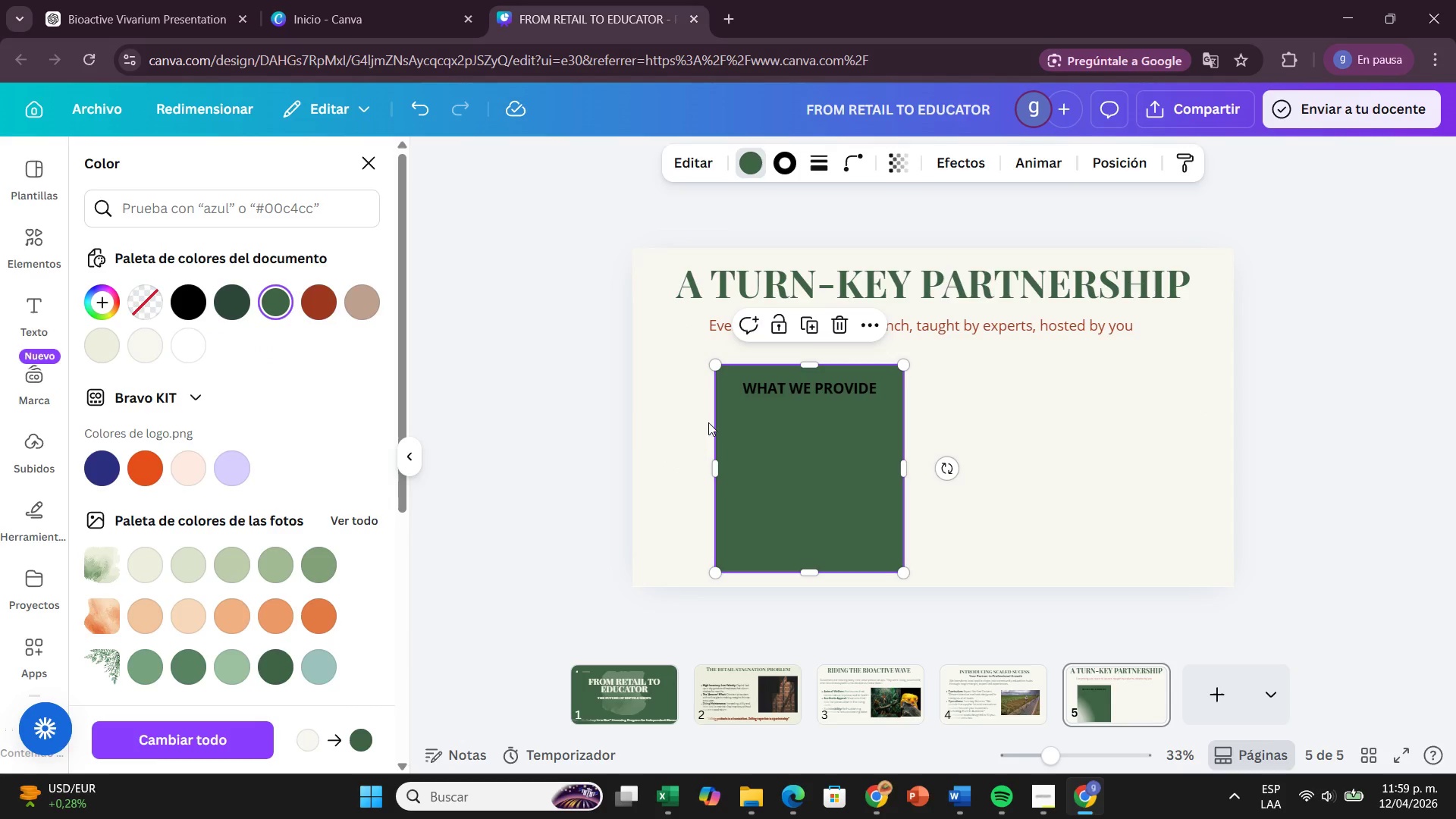 
left_click([796, 382])
 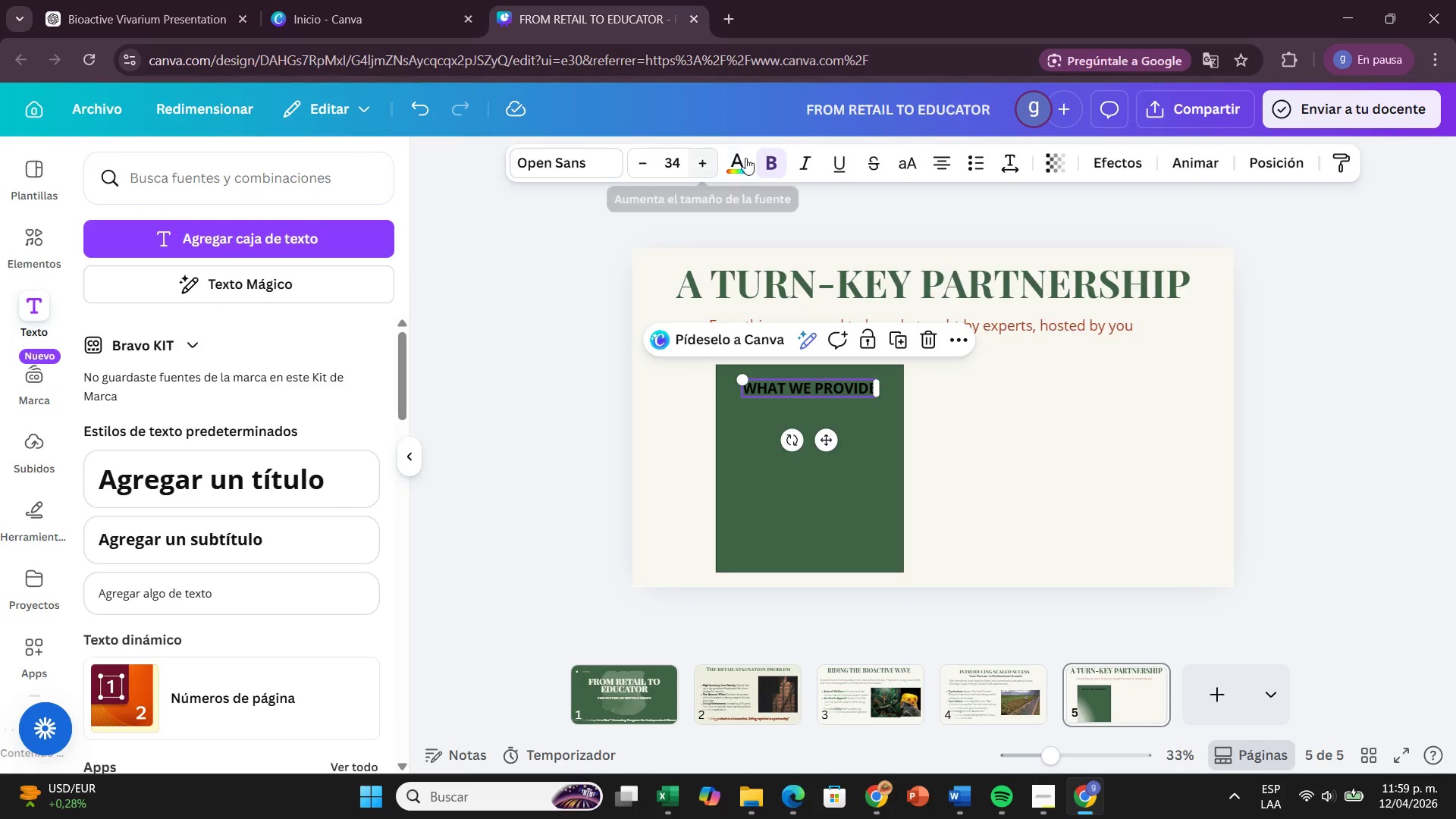 
left_click([750, 158])
 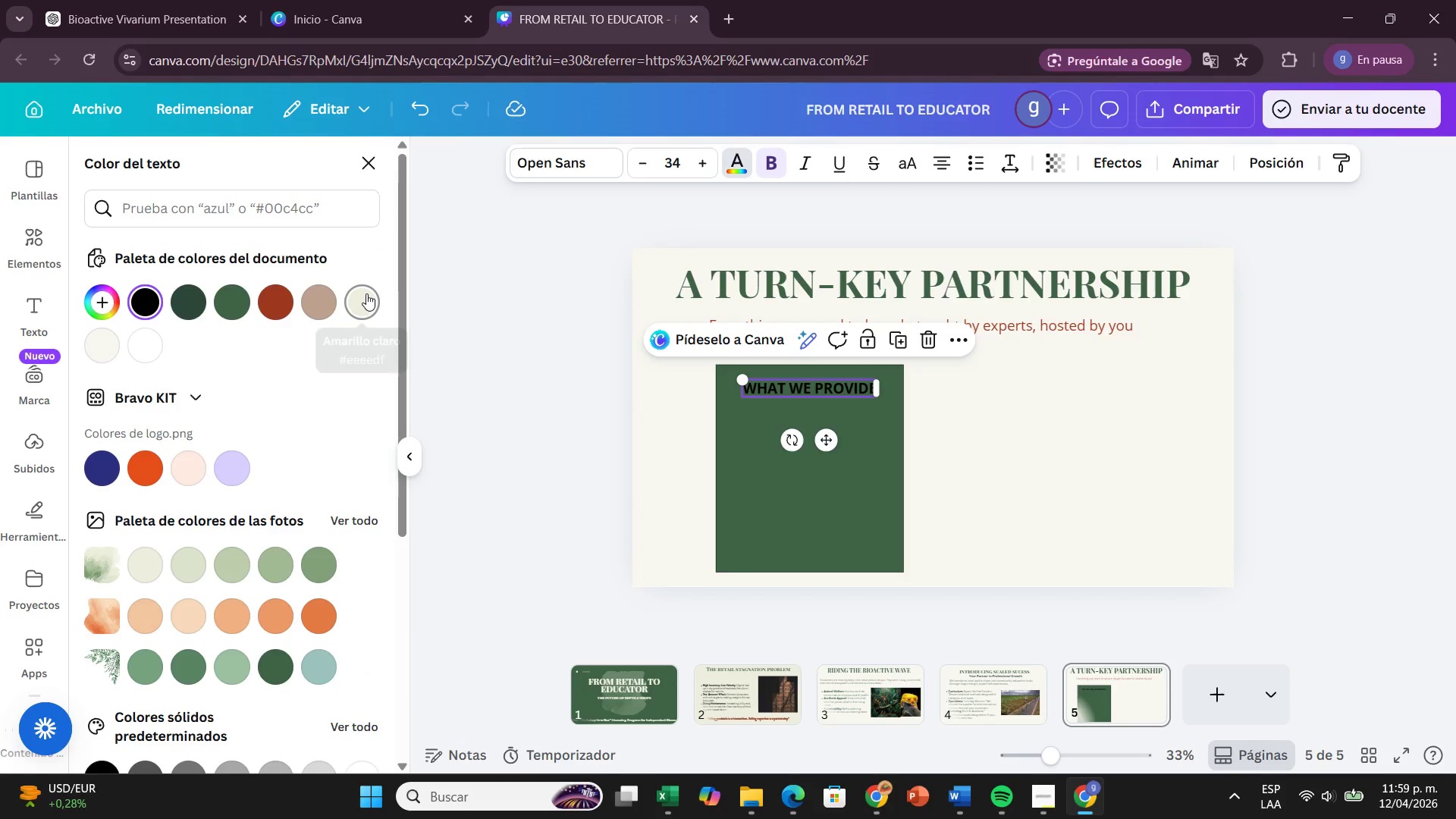 
left_click([366, 293])
 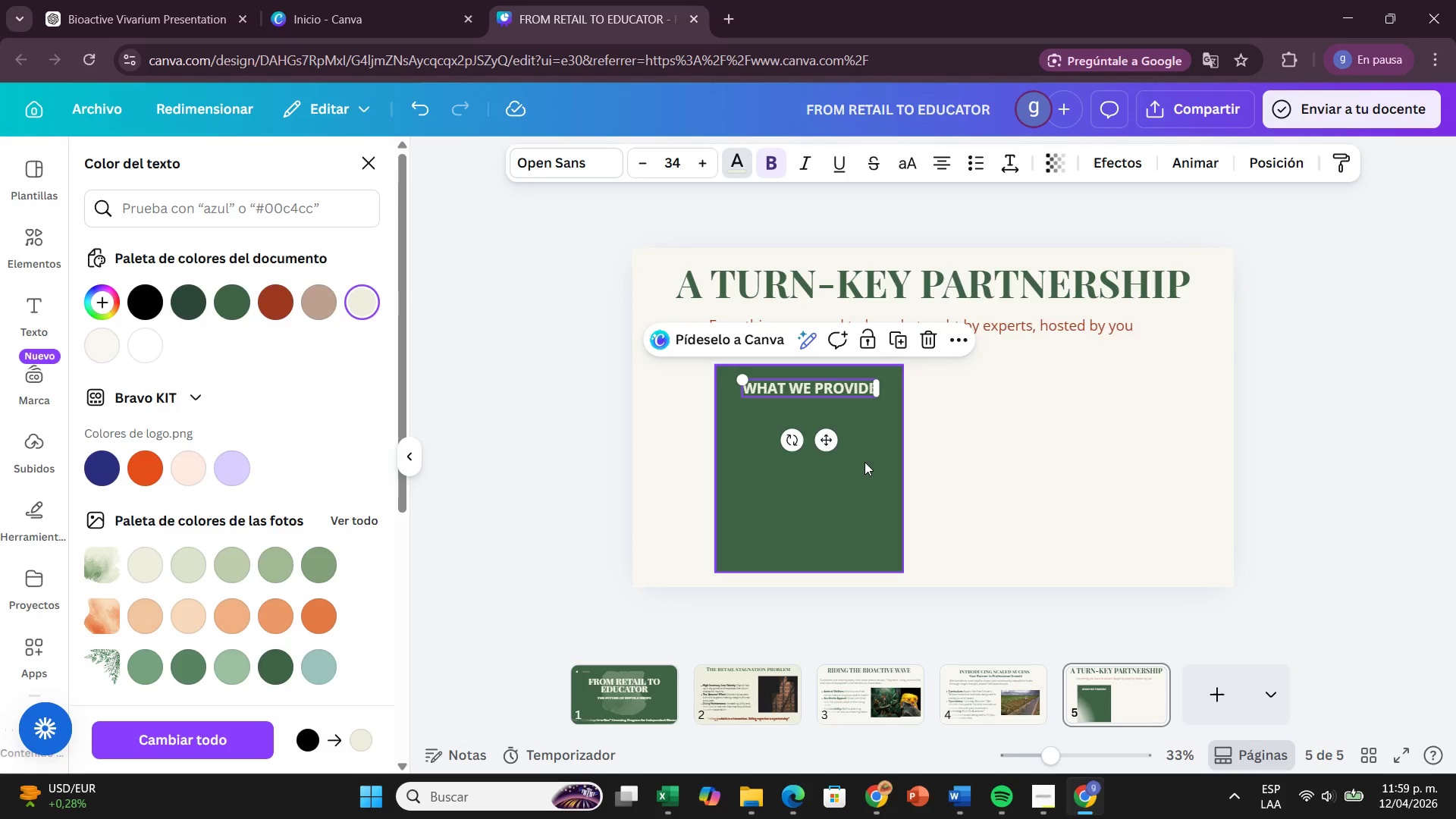 
left_click([866, 453])
 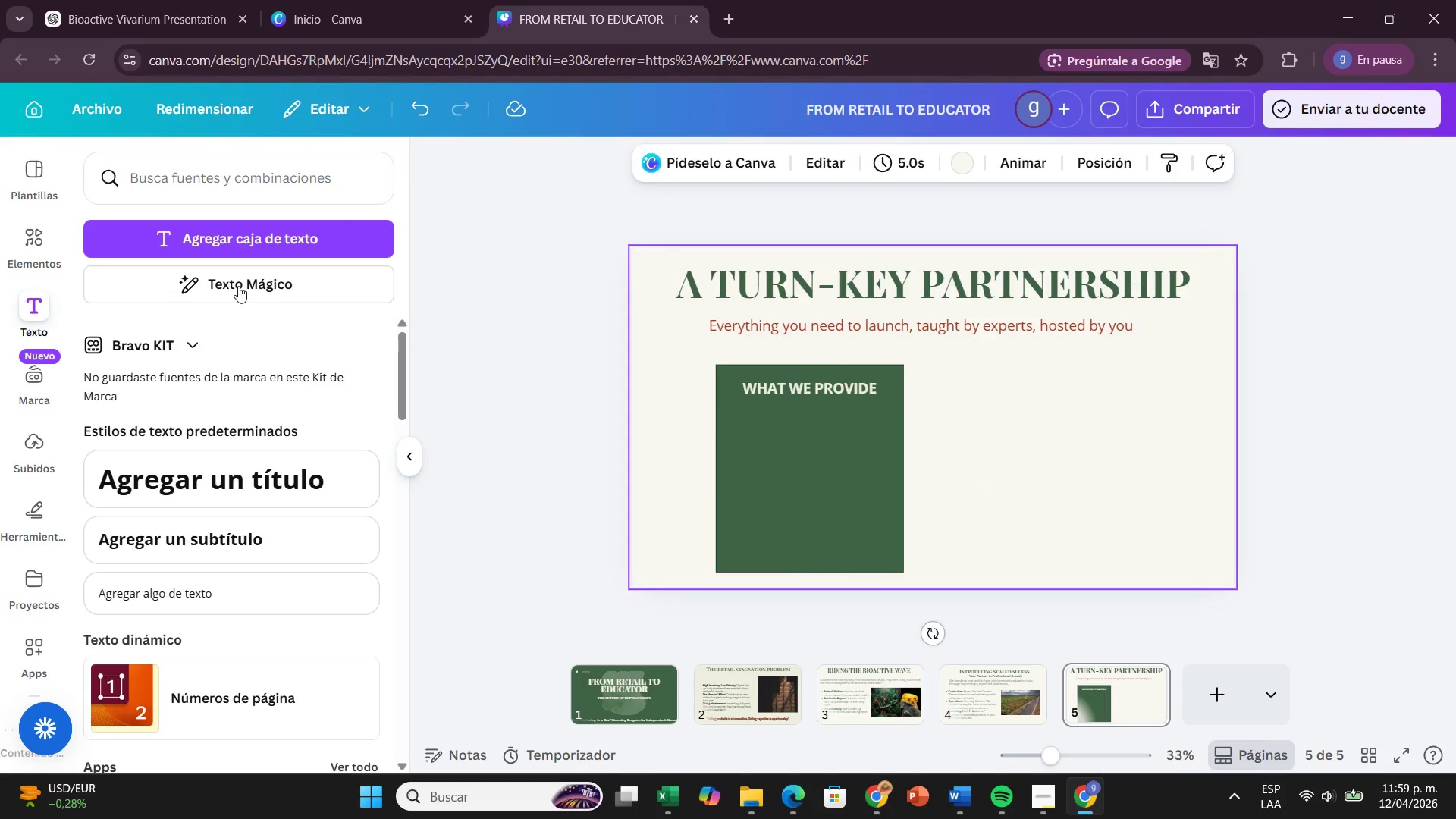 
wait(6.25)
 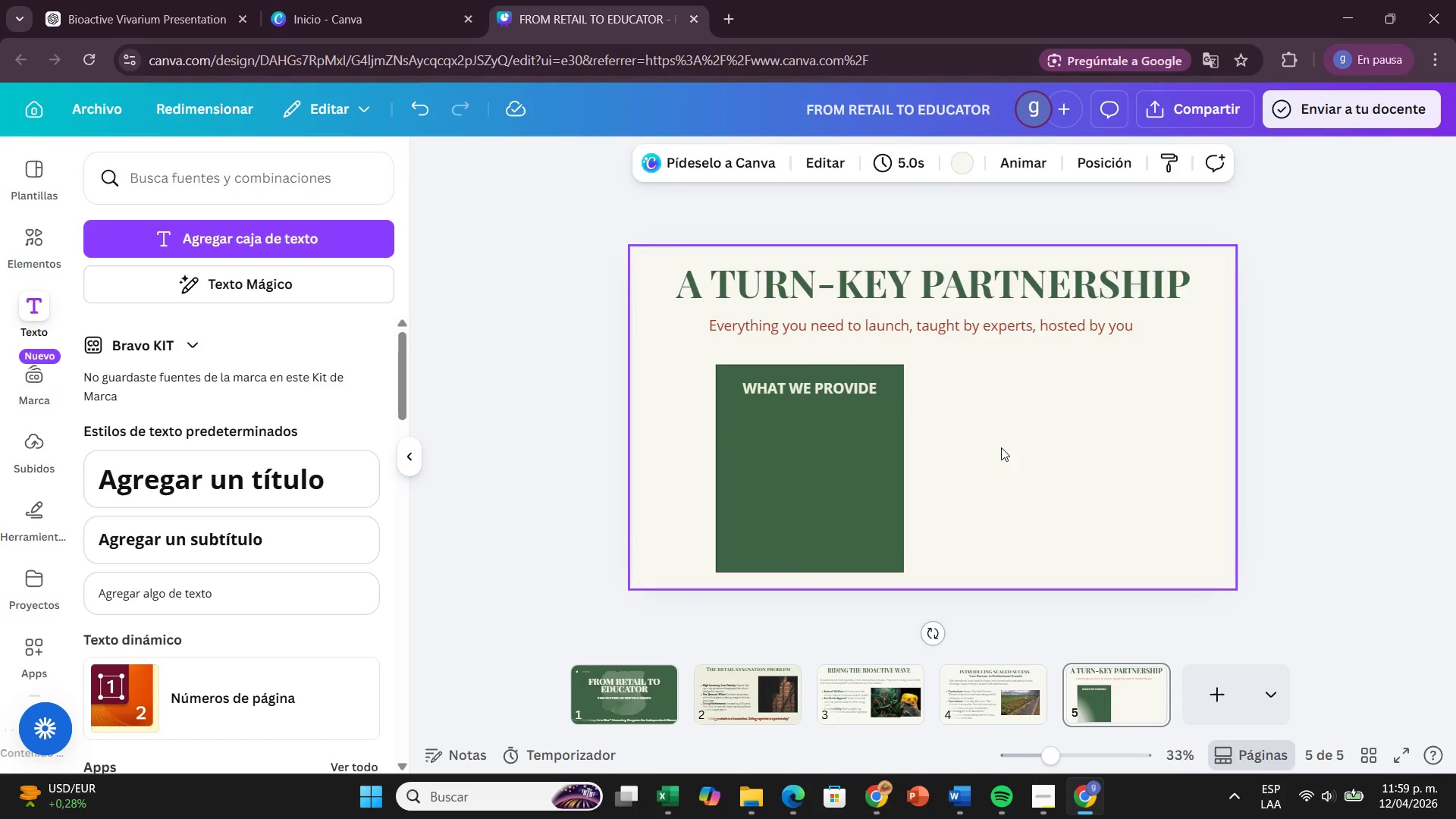 
left_click([209, 593])
 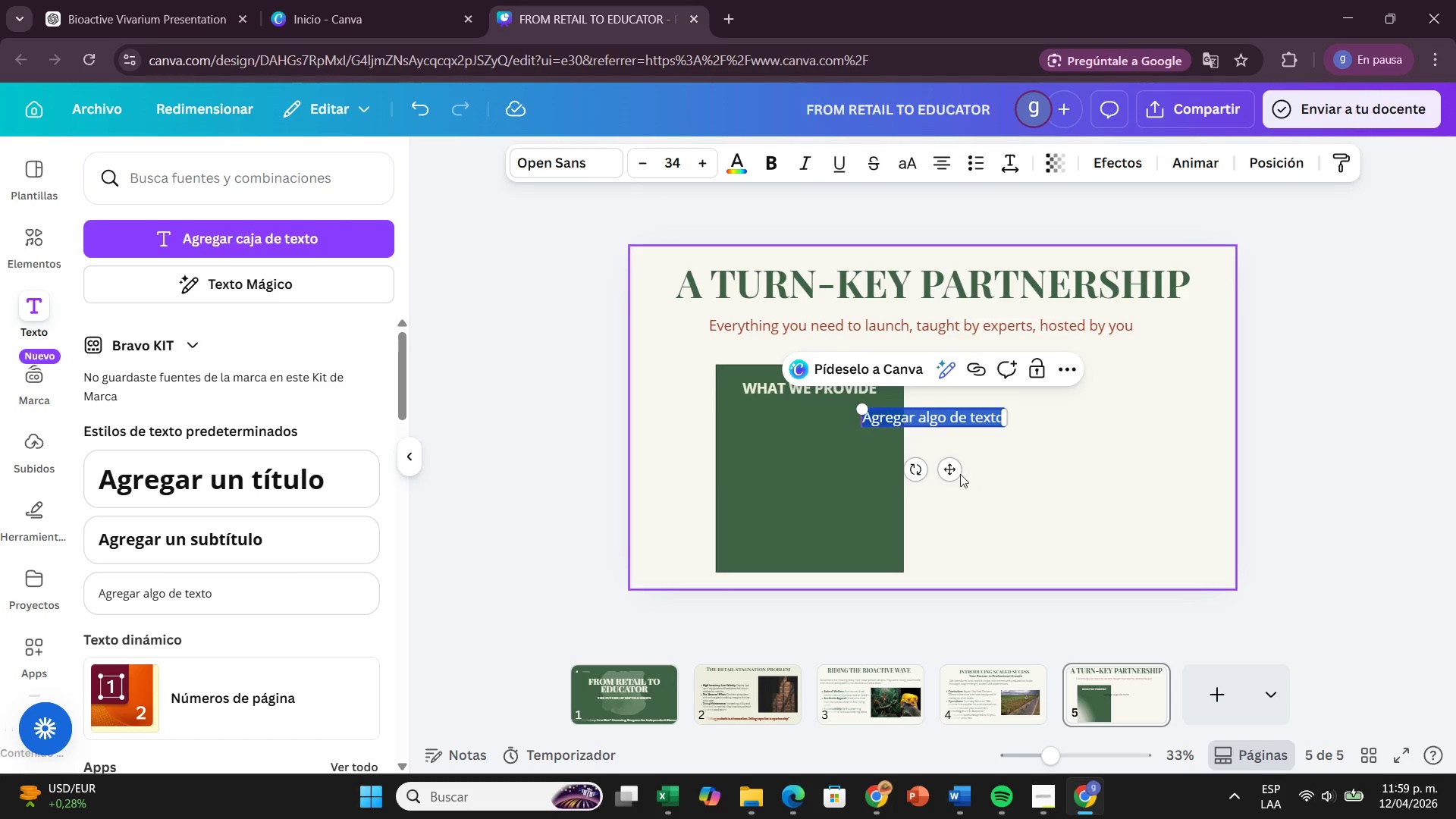 
left_click_drag(start_coordinate=[946, 474], to_coordinate=[819, 477])
 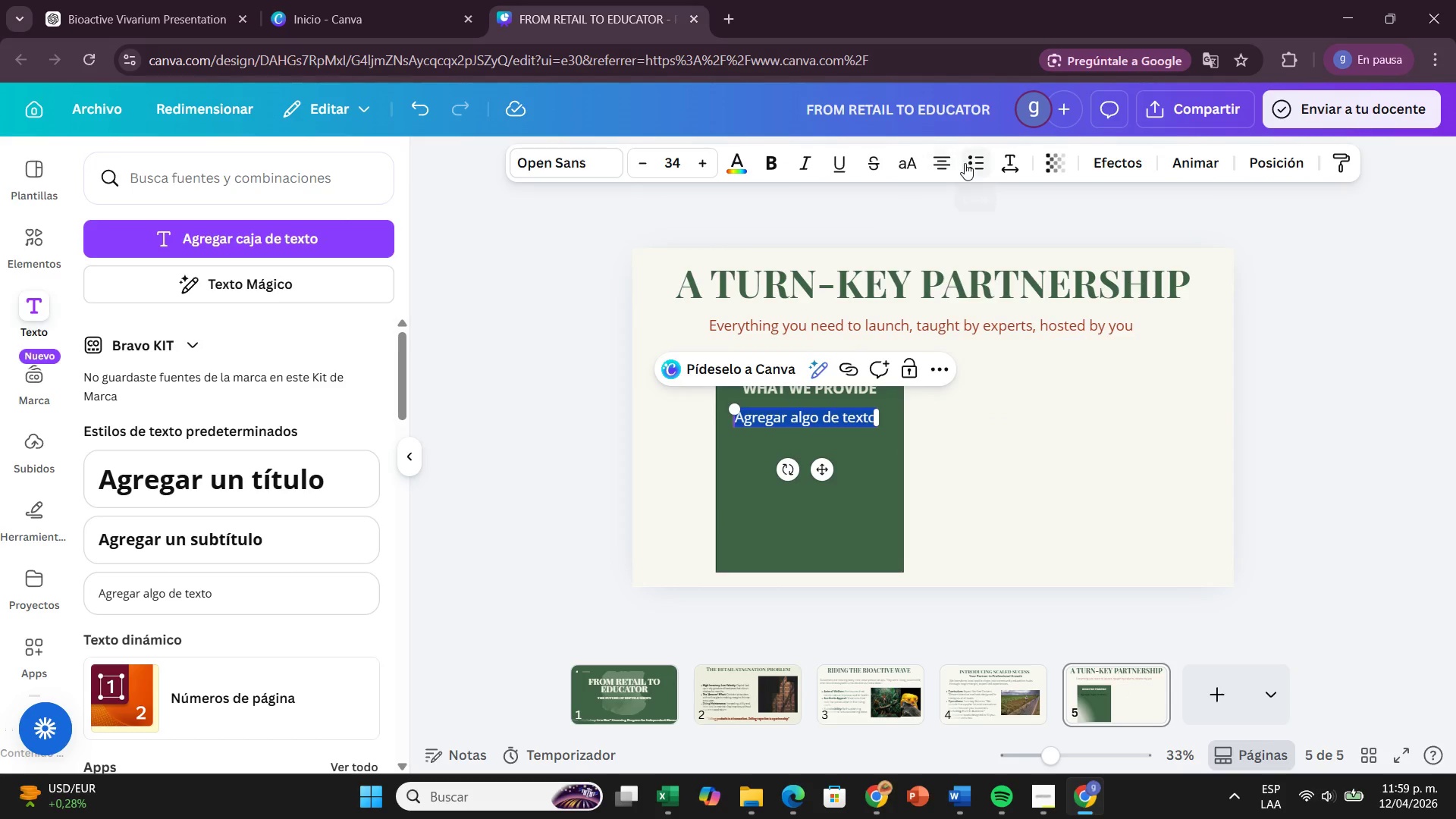 
left_click([972, 163])
 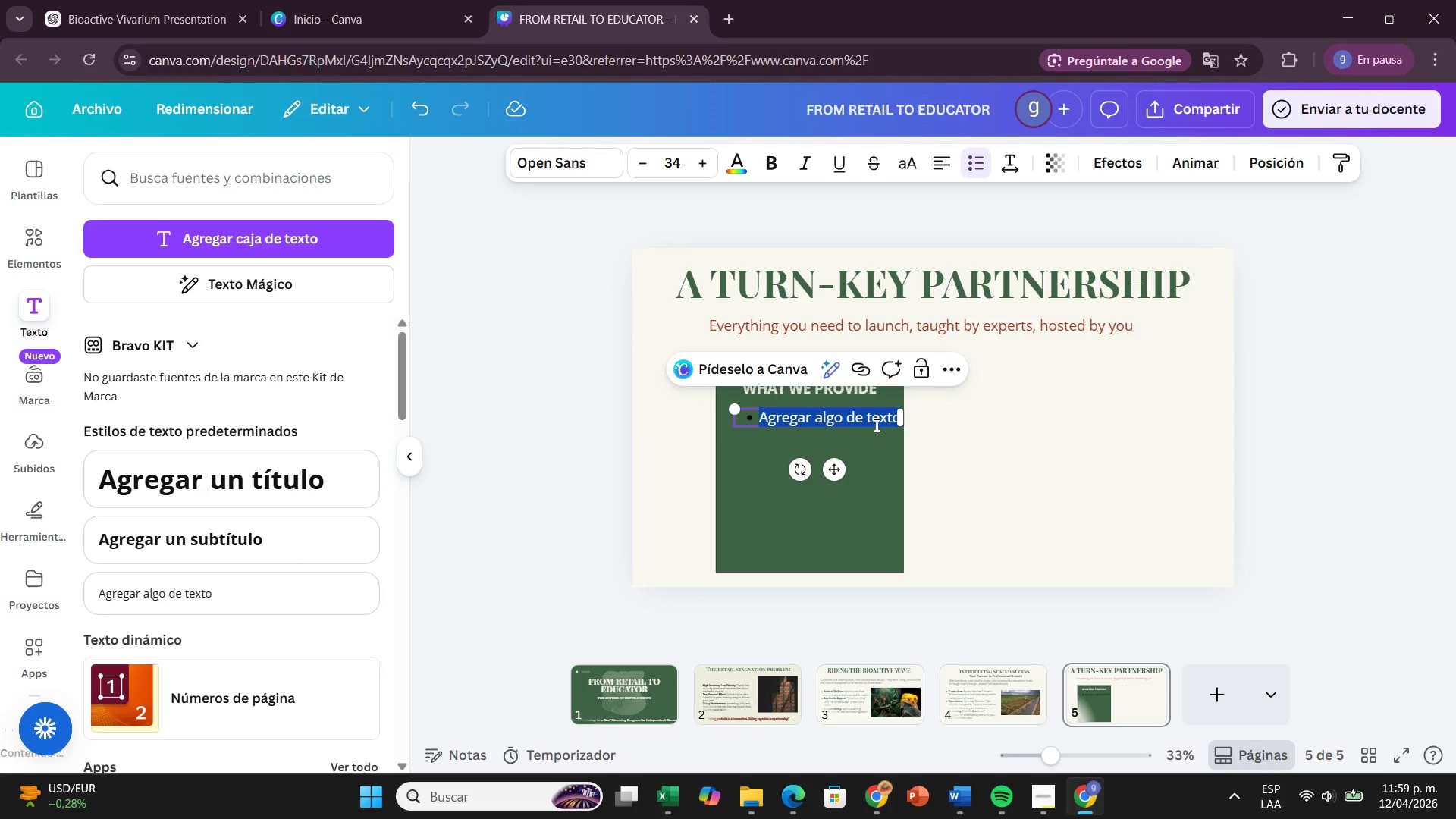 
key(Backspace)
 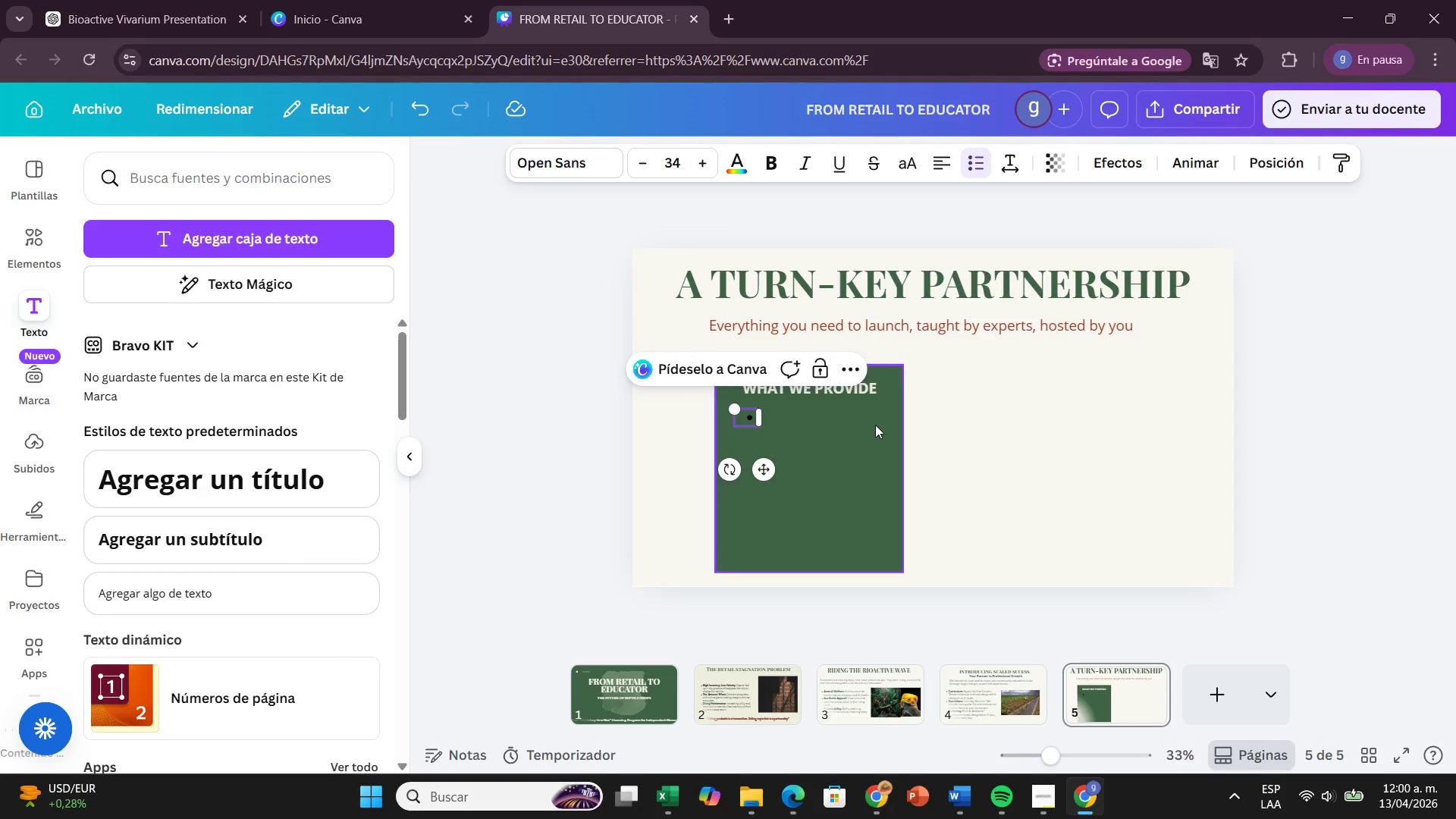 
type(P)
key(Backspace)
type(Comprehensive Curriculum)
 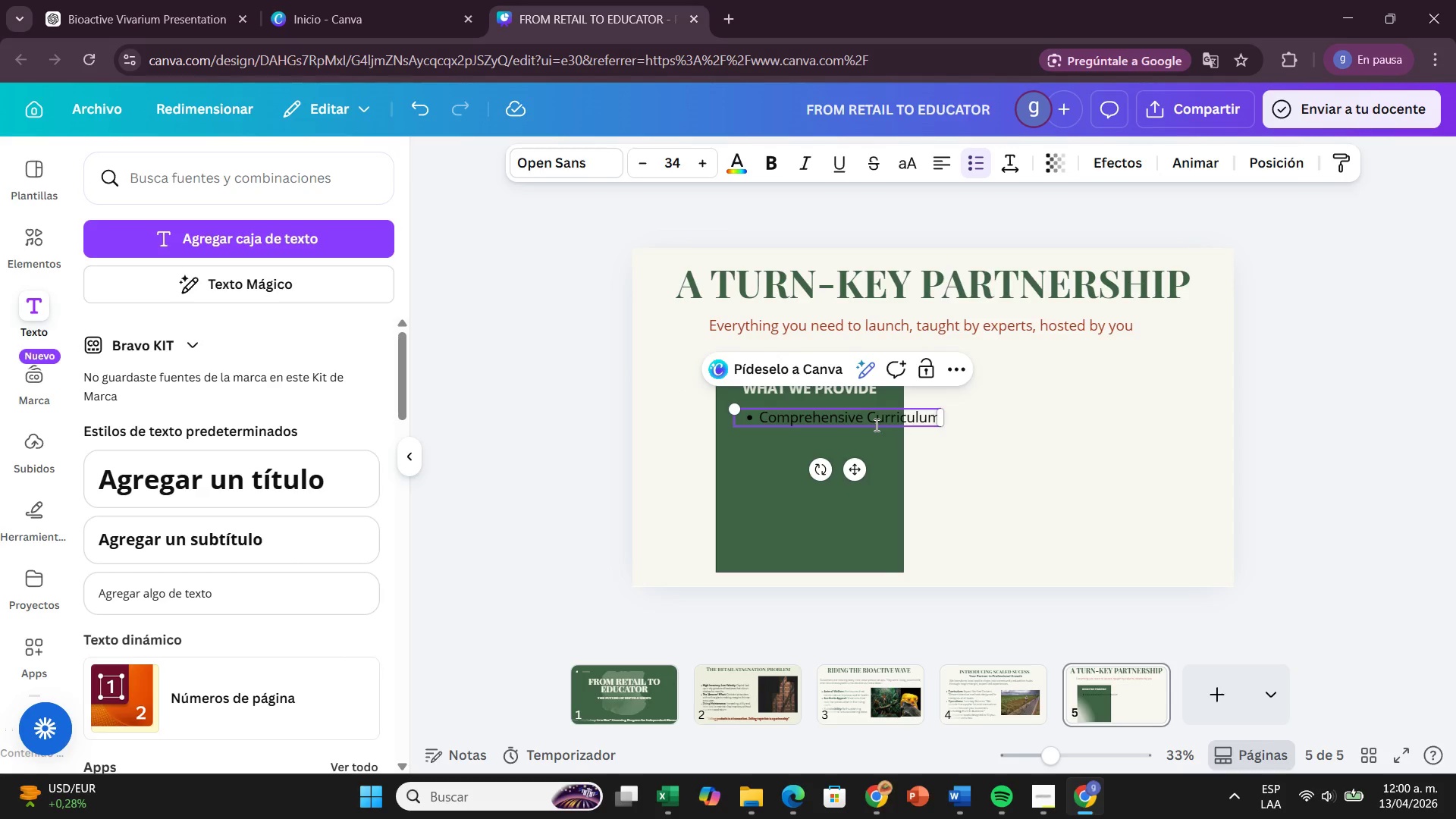 
key(Enter)
 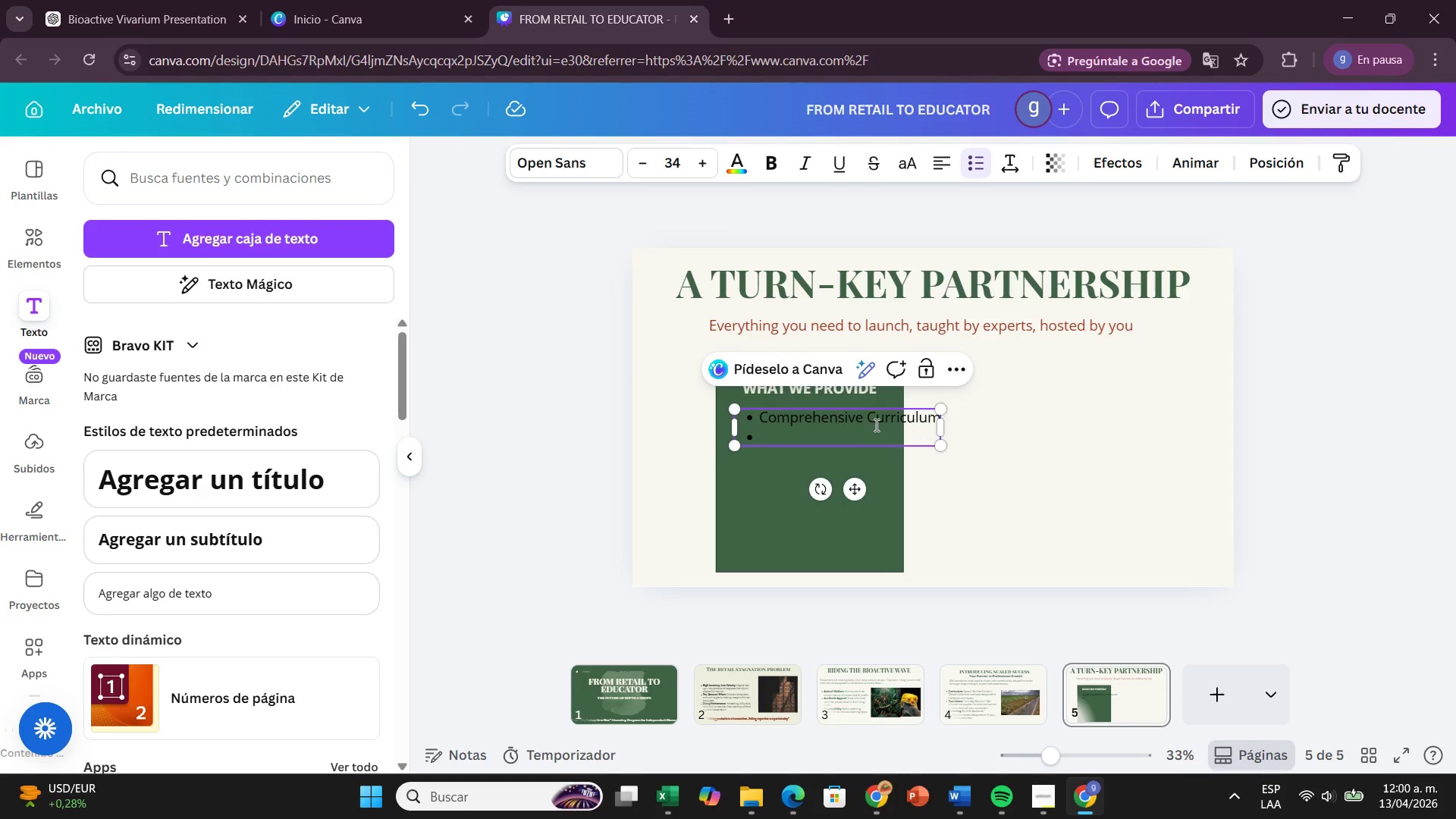 
type(Marketing and)
key(Backspace)
key(Backspace)
key(Backspace)
type(^ Social Media Kits)
 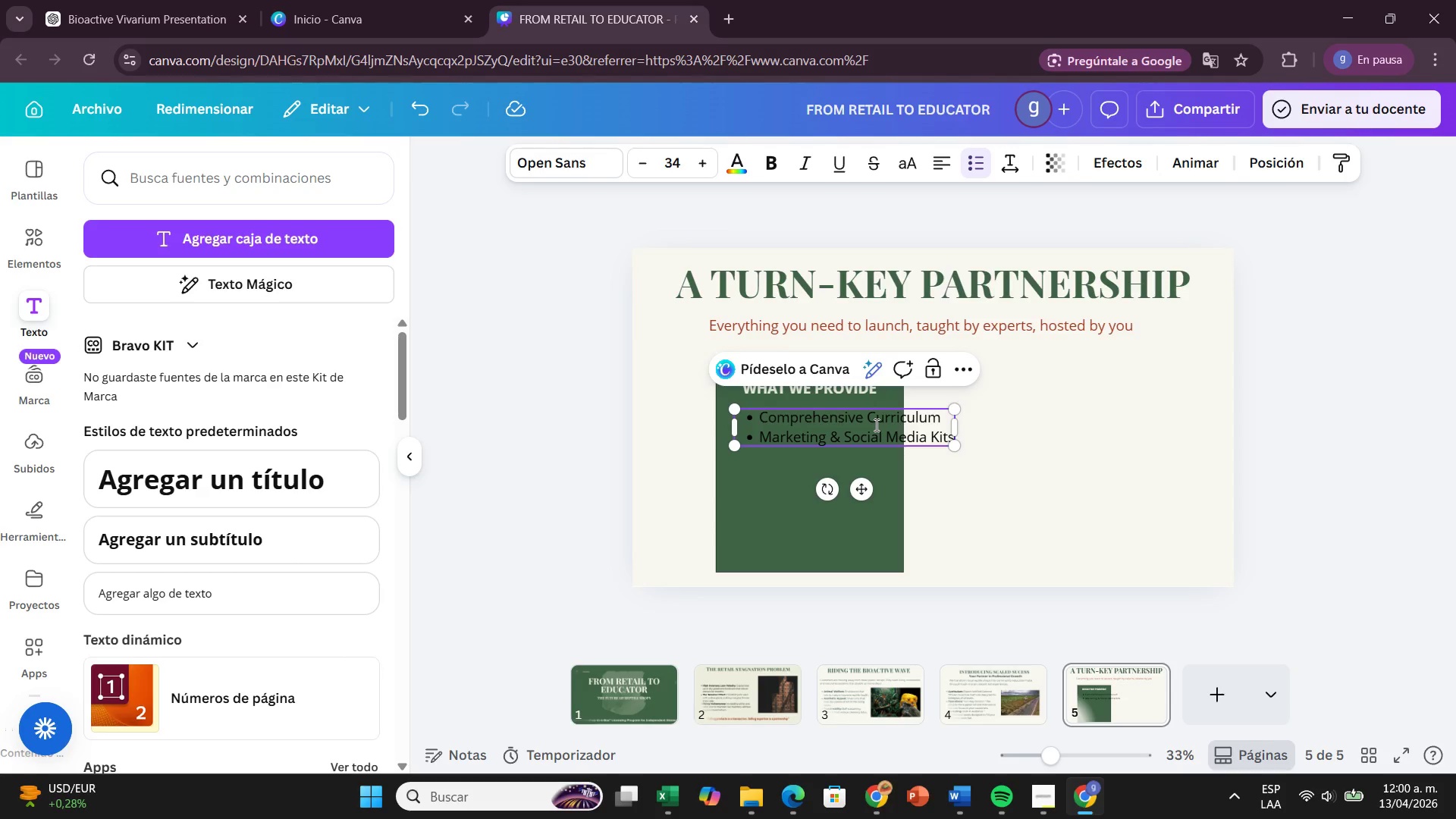 
key(Enter)
 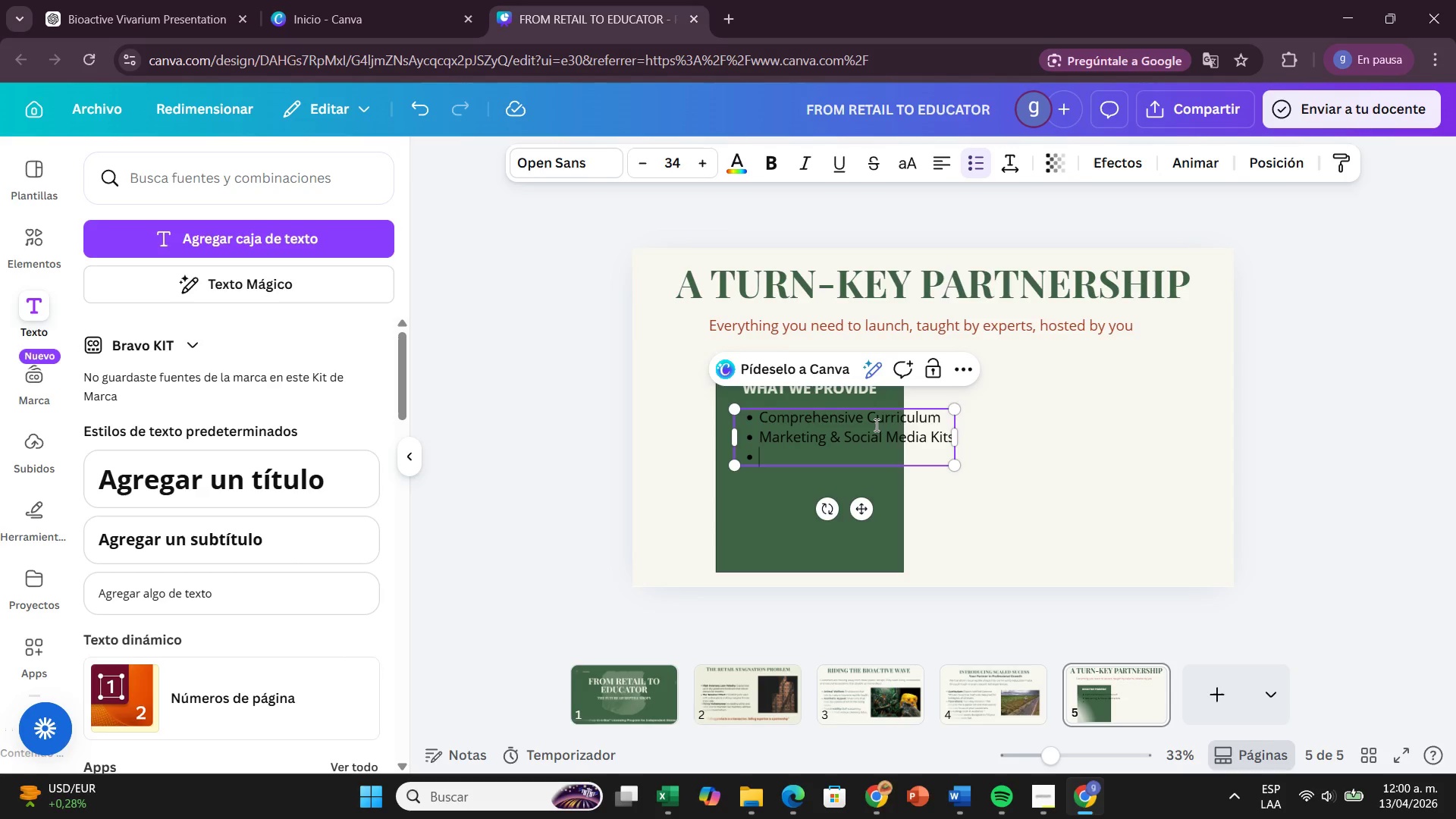 
type(Supplier ^ Inventr)
key(Backspace)
type(ory Lists)
 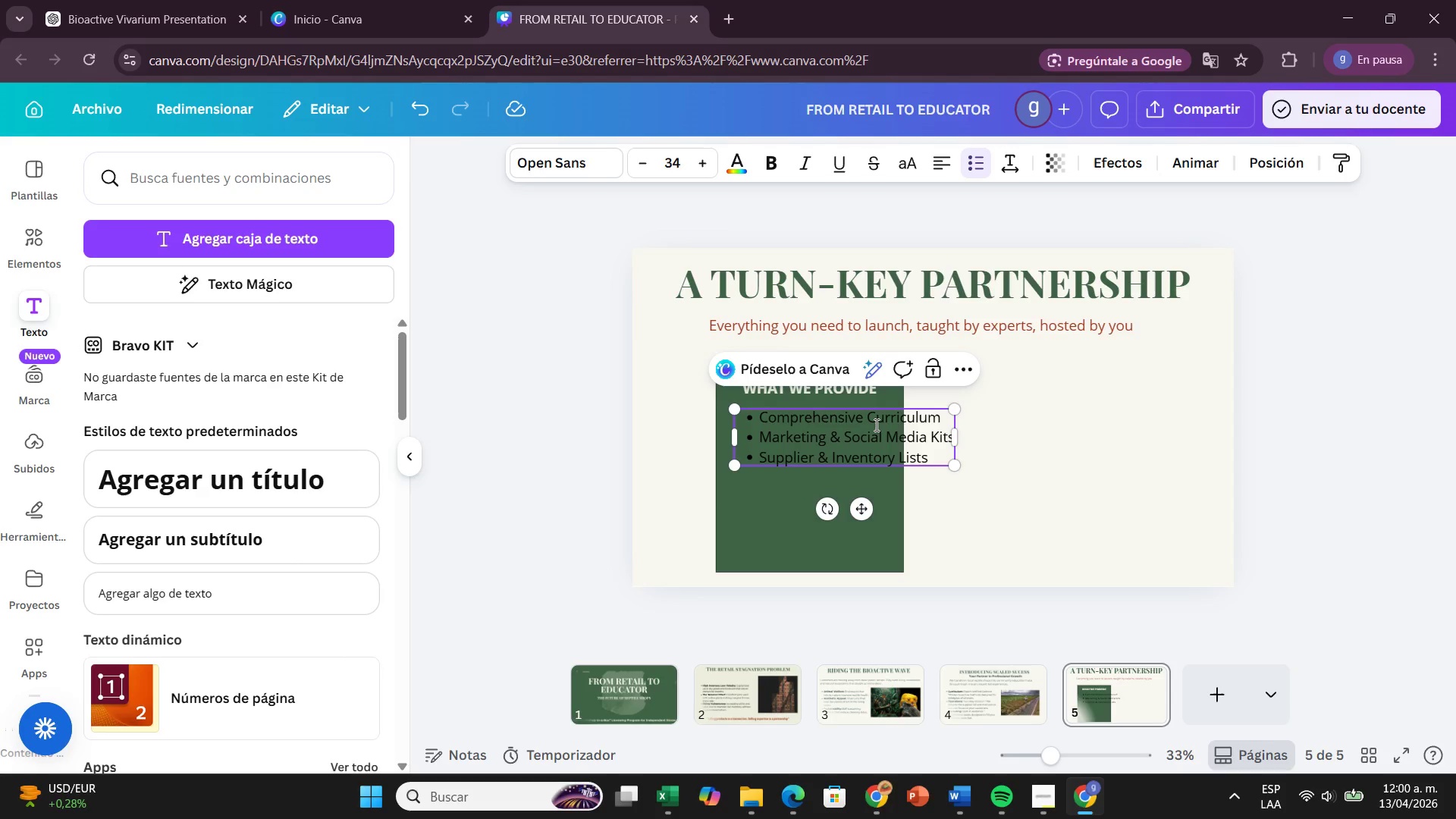 
key(Enter)
 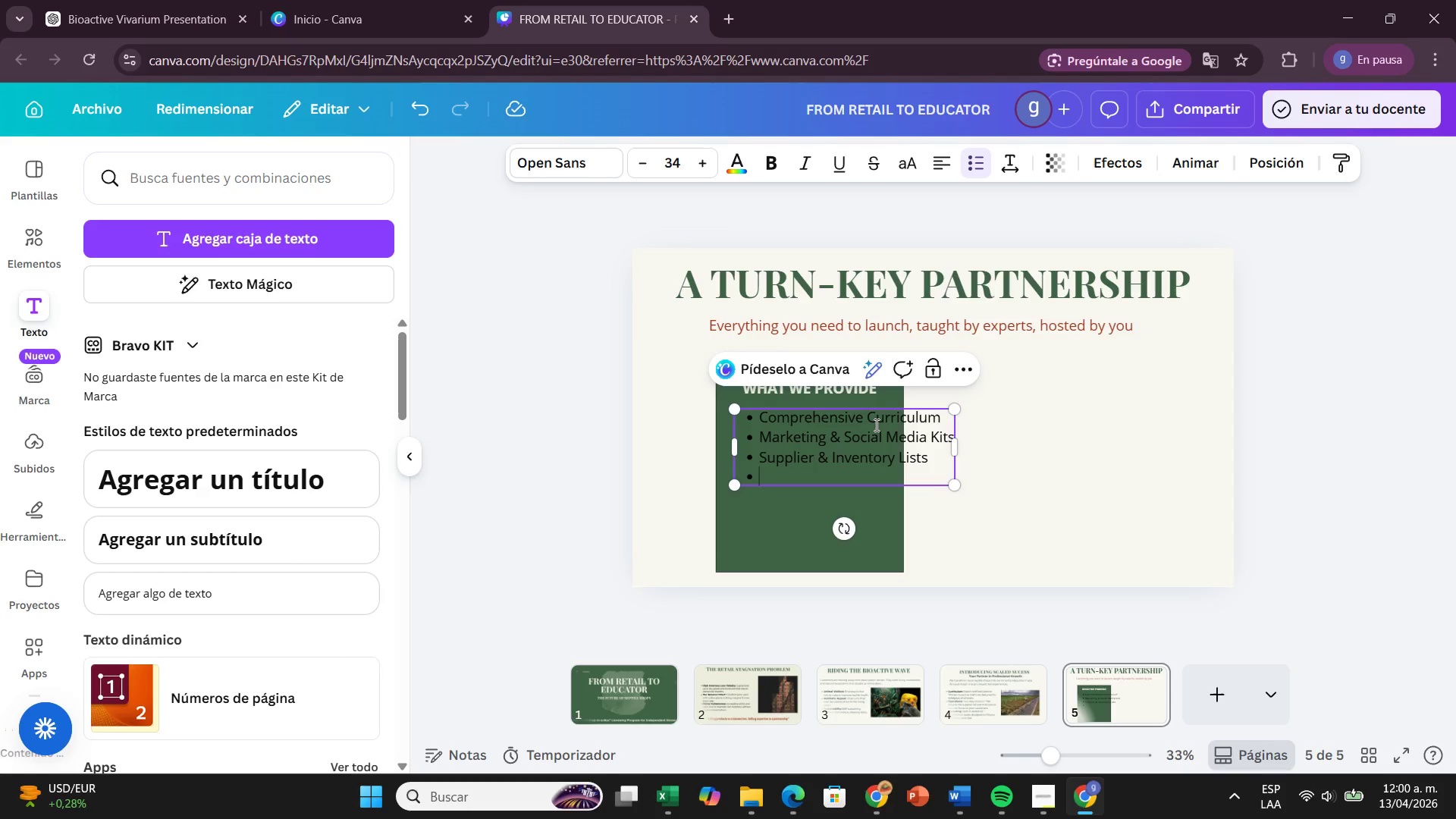 
type(Students)
key(Backspace)
type( Workbooksa)
key(Backspace)
 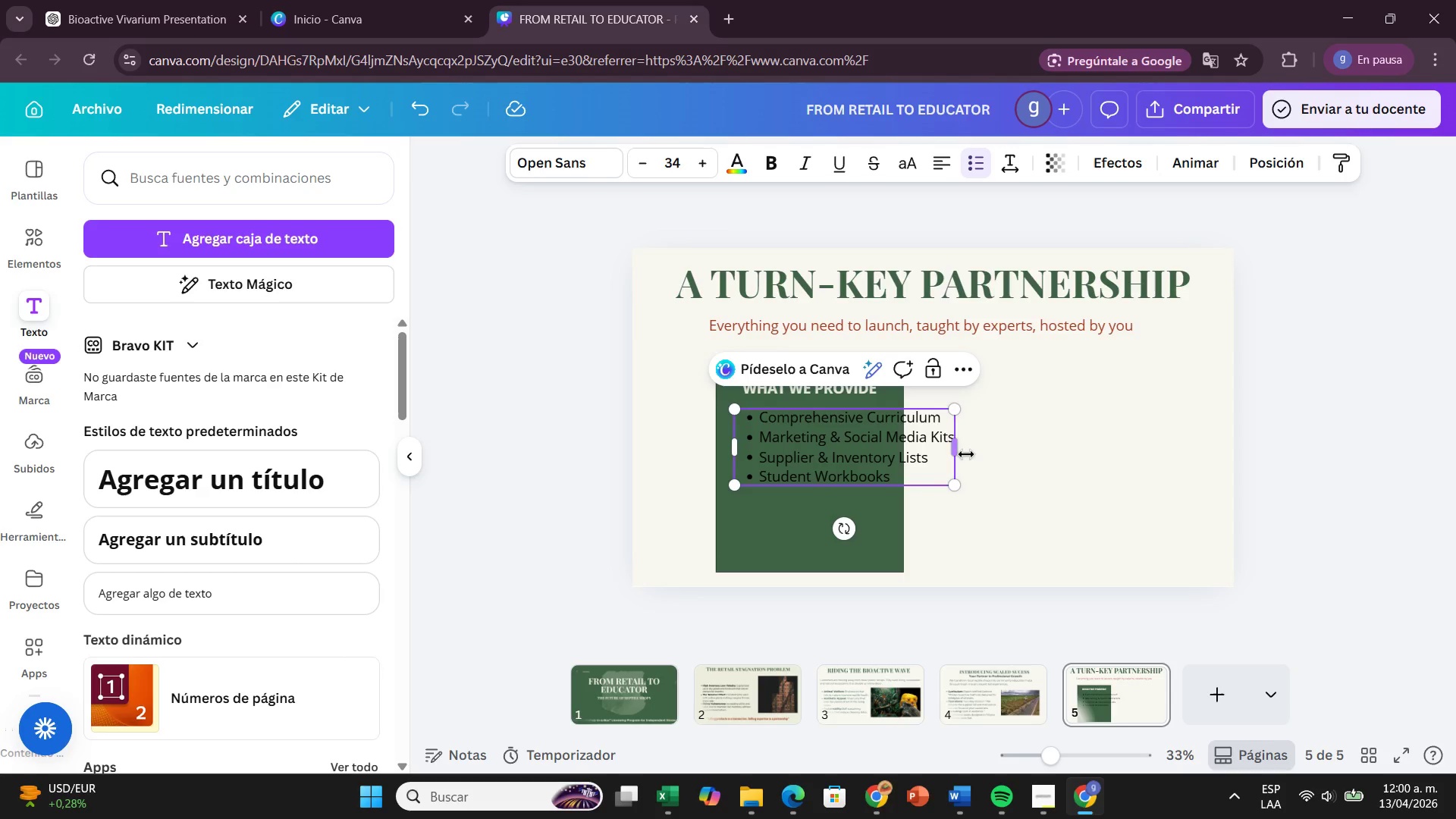 
left_click_drag(start_coordinate=[966, 454], to_coordinate=[893, 466])
 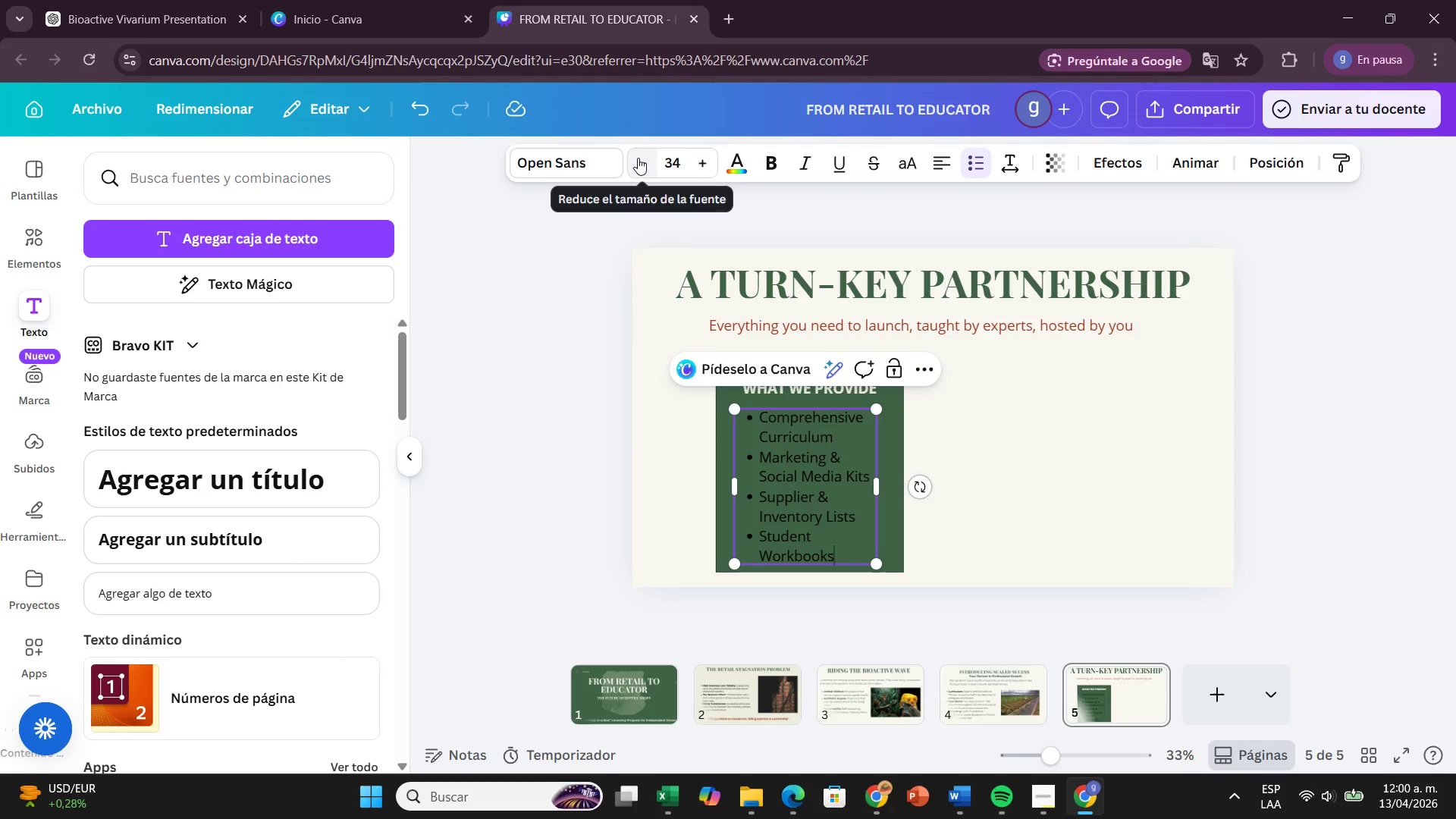 
double_click([638, 158])
 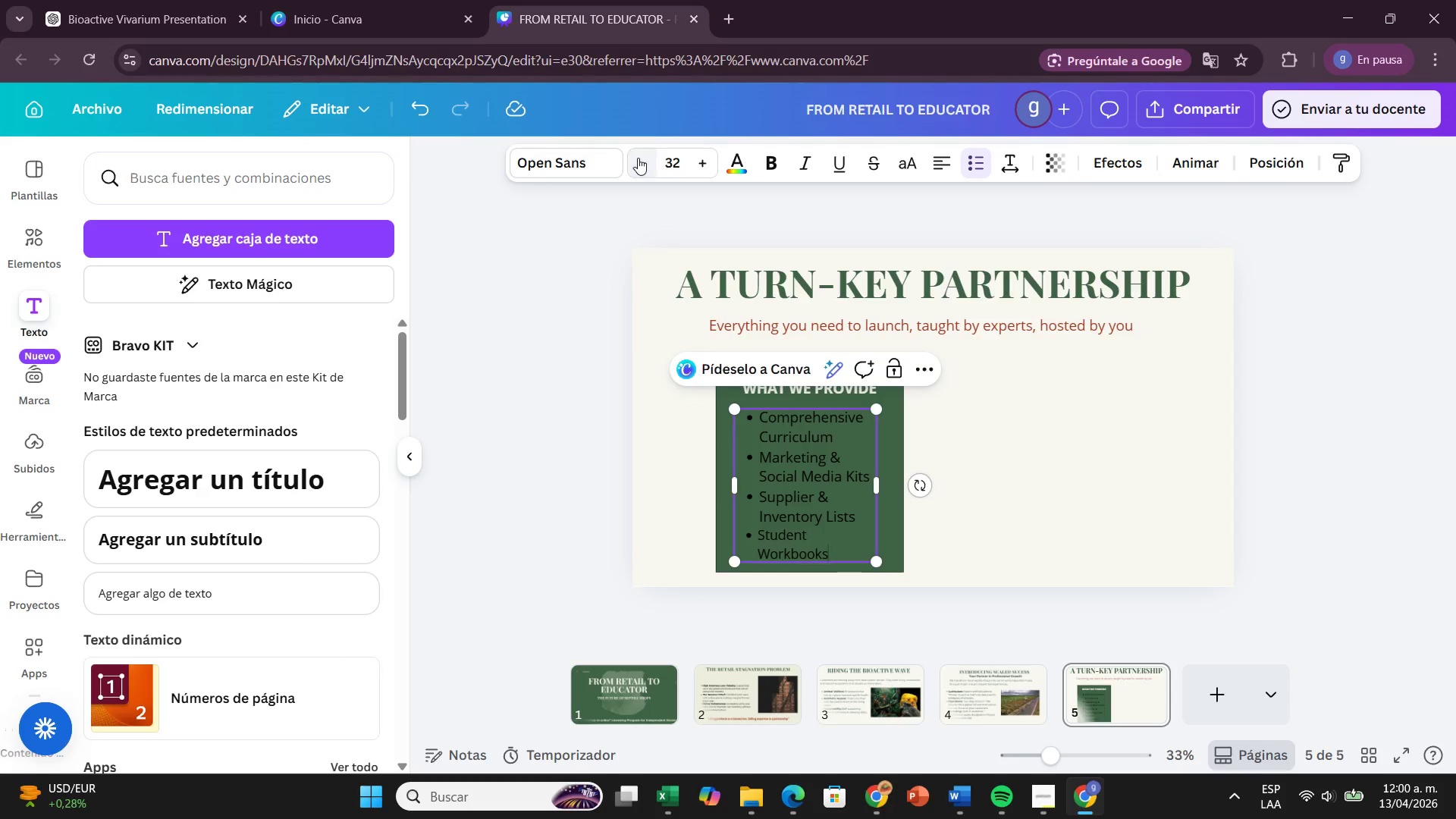 
triple_click([638, 158])
 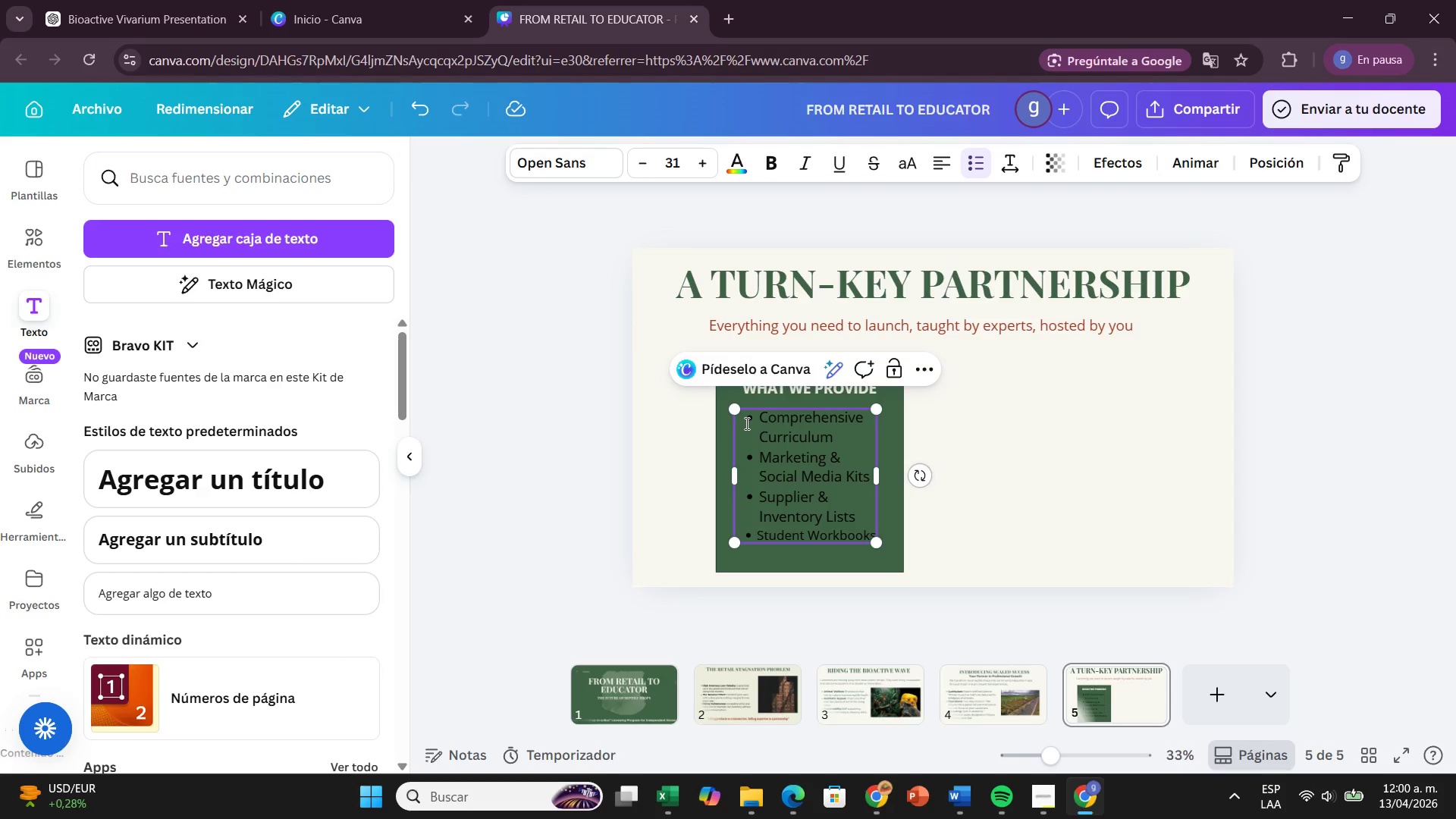 
left_click_drag(start_coordinate=[745, 423], to_coordinate=[904, 563])
 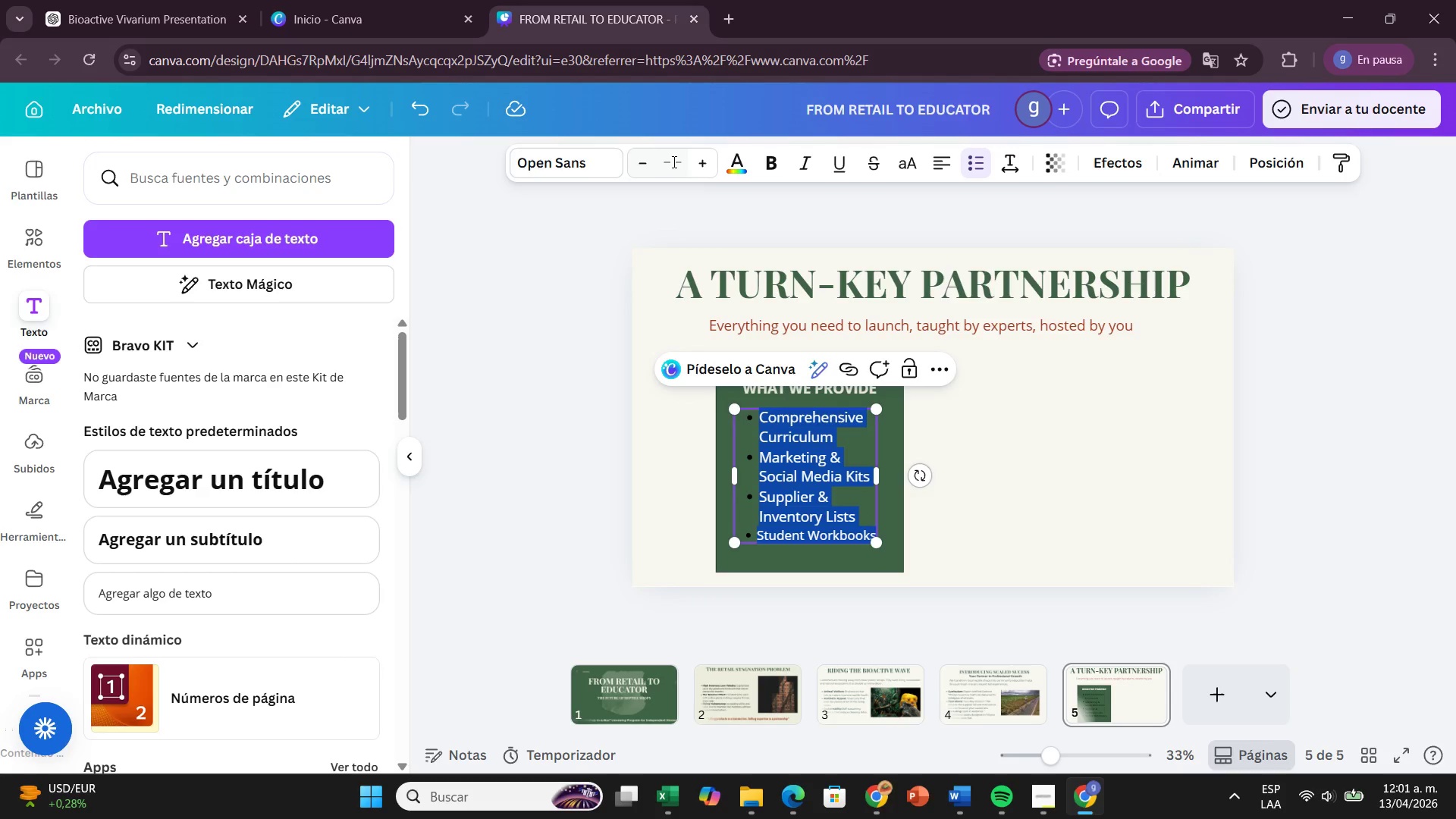 
left_click([675, 162])
 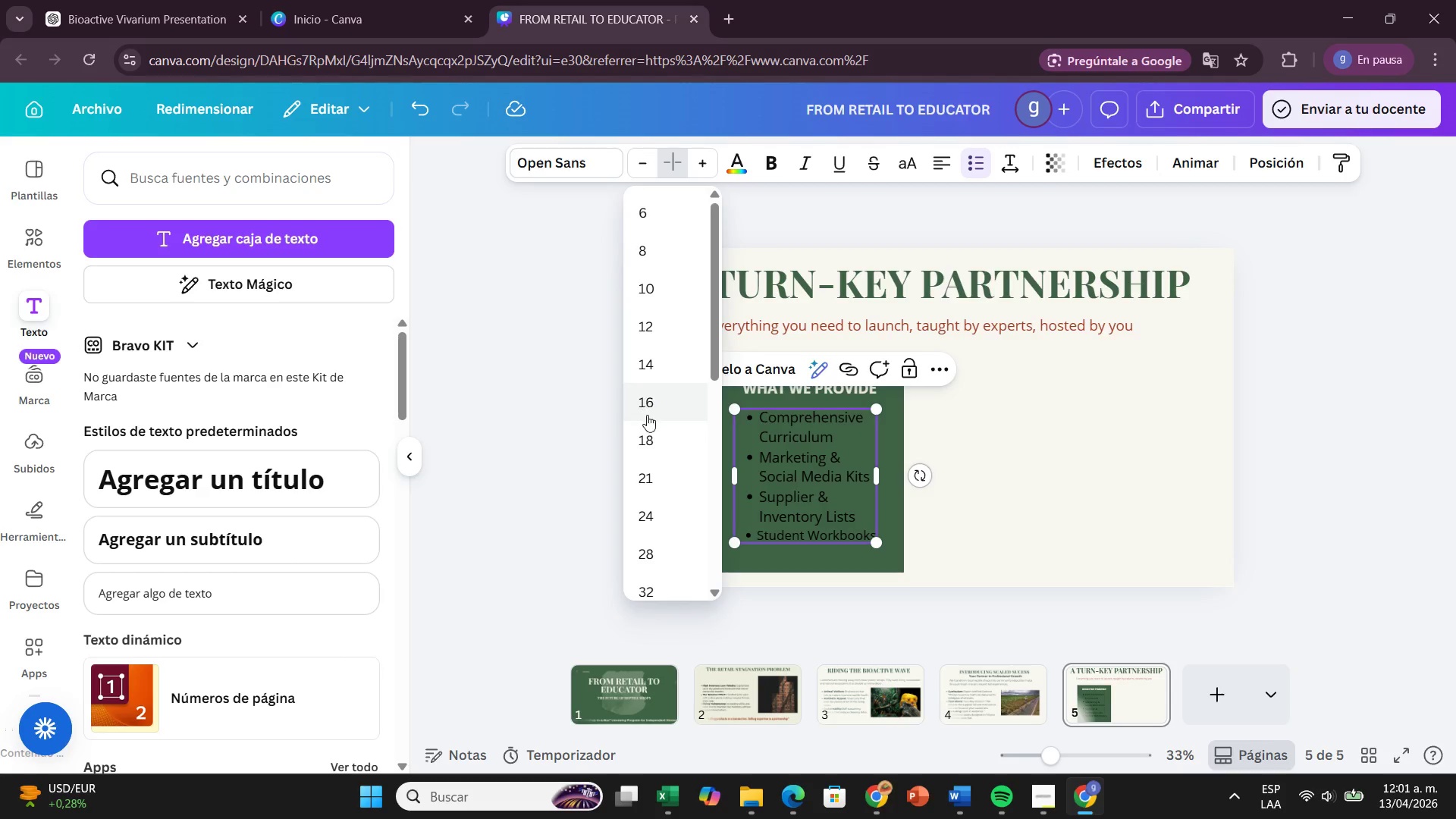 
left_click([649, 397])
 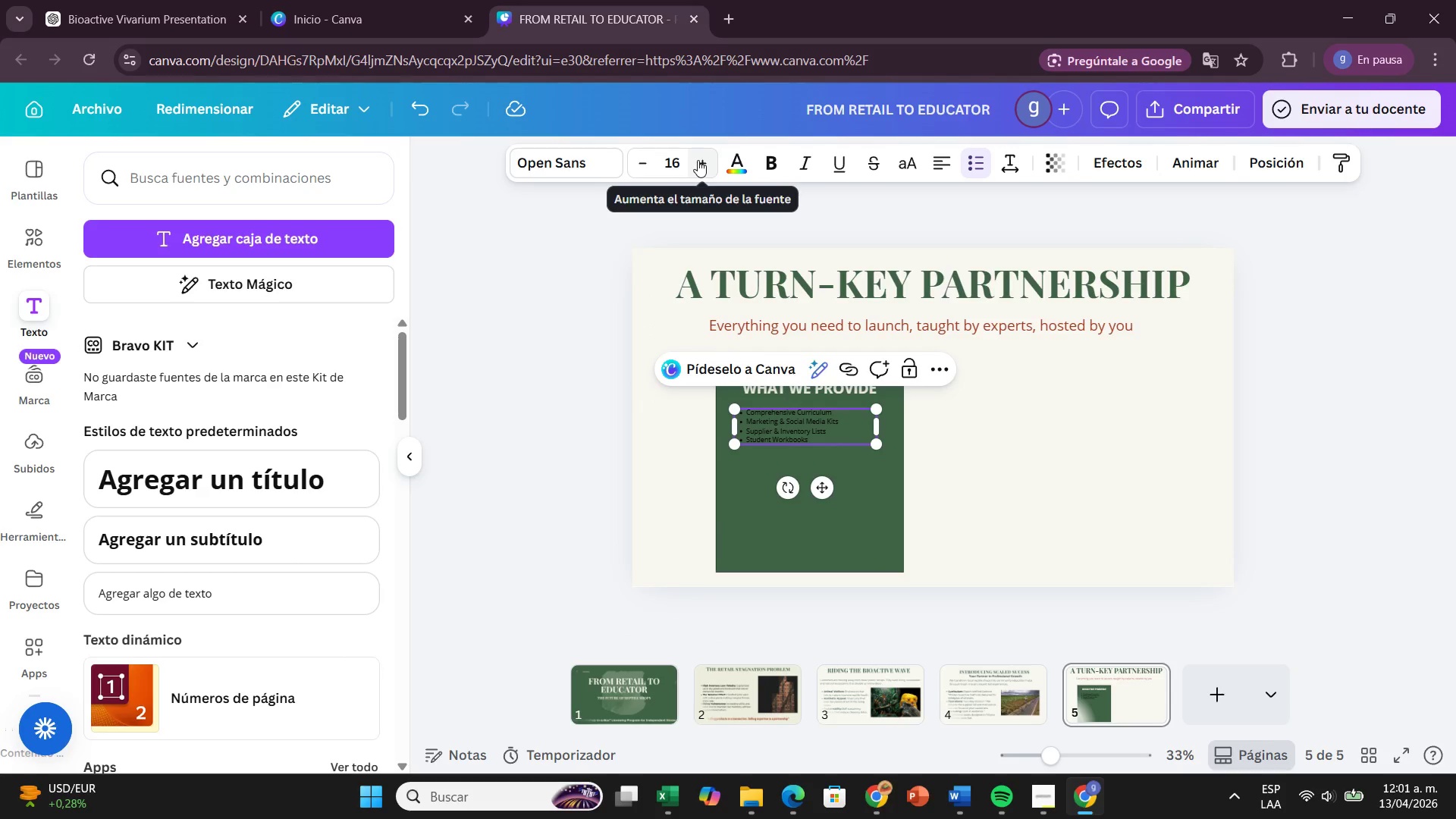 
left_click([604, 163])
 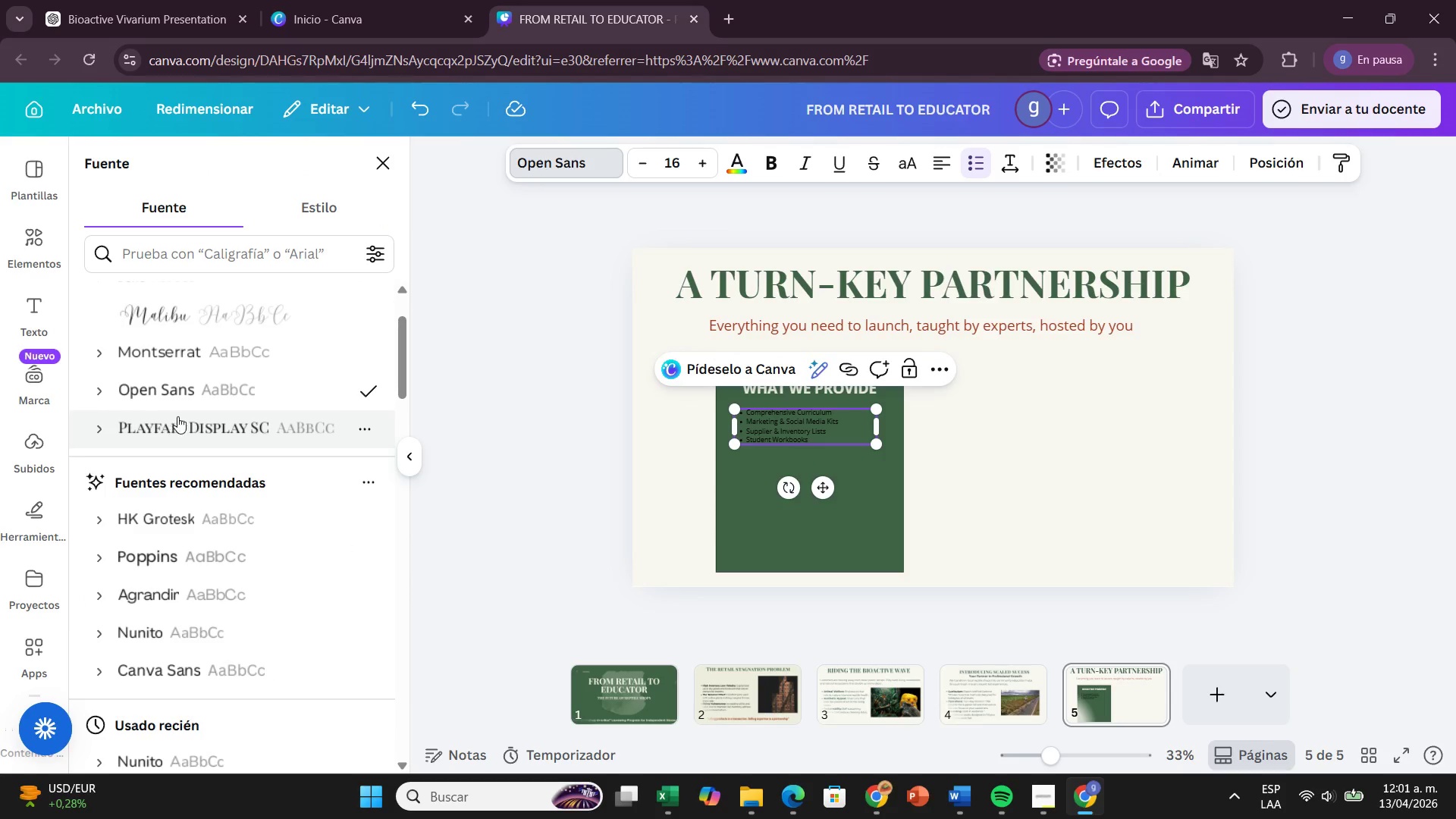 
left_click([272, 353])
 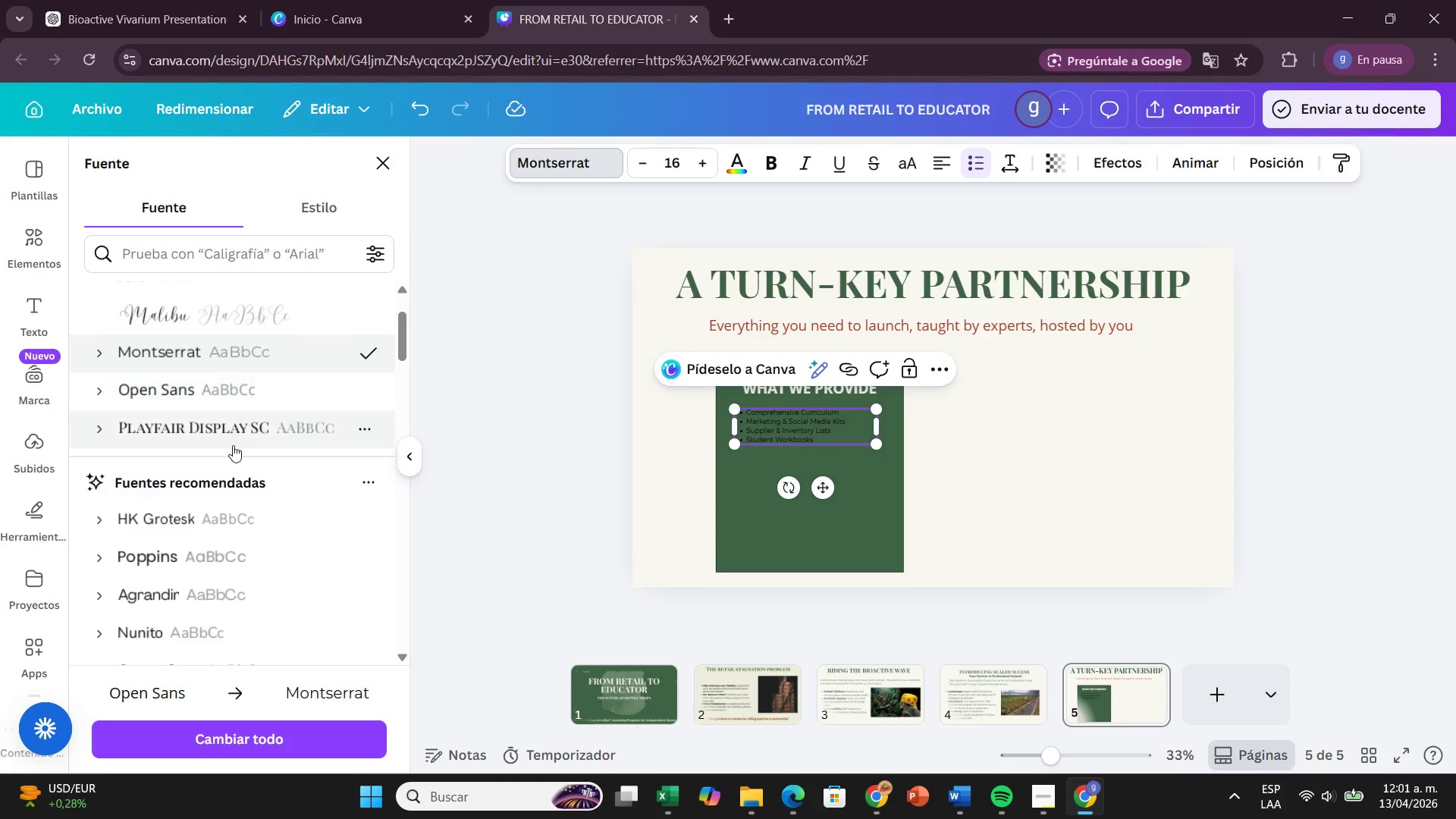 
scroll: coordinate [184, 479], scroll_direction: down, amount: 8.0
 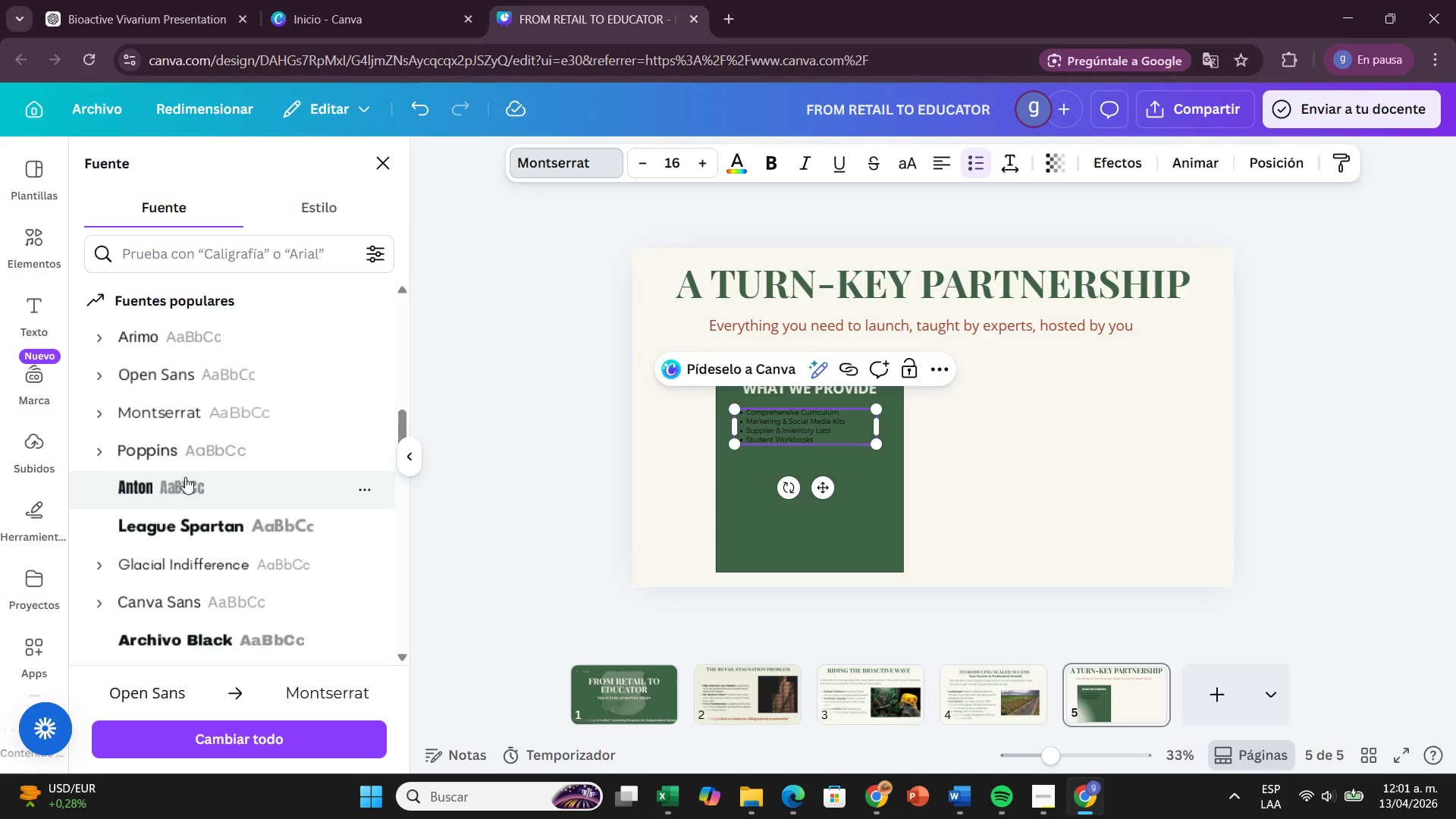 
scroll: coordinate [196, 439], scroll_direction: up, amount: 9.0
 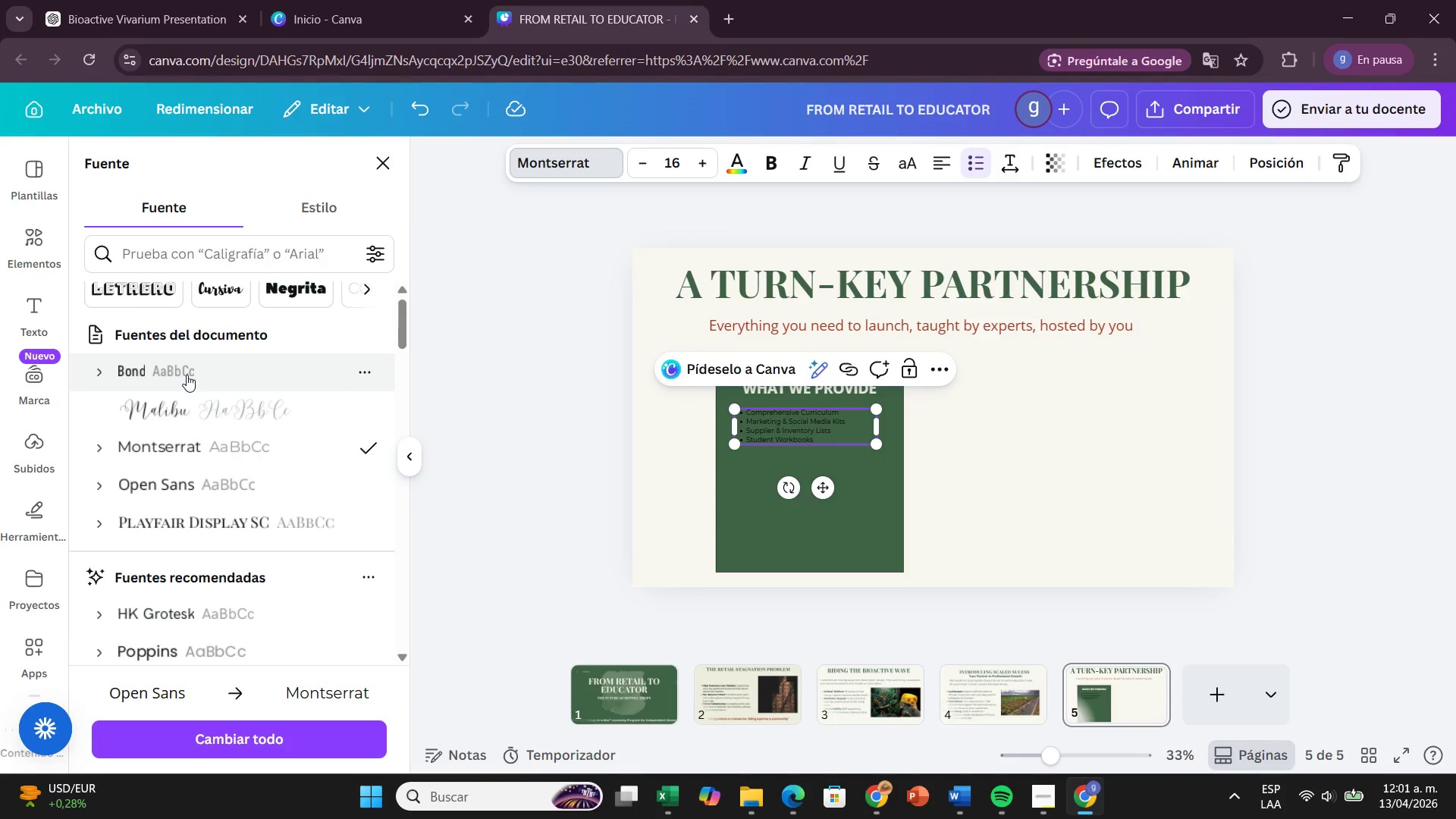 
left_click([187, 375])
 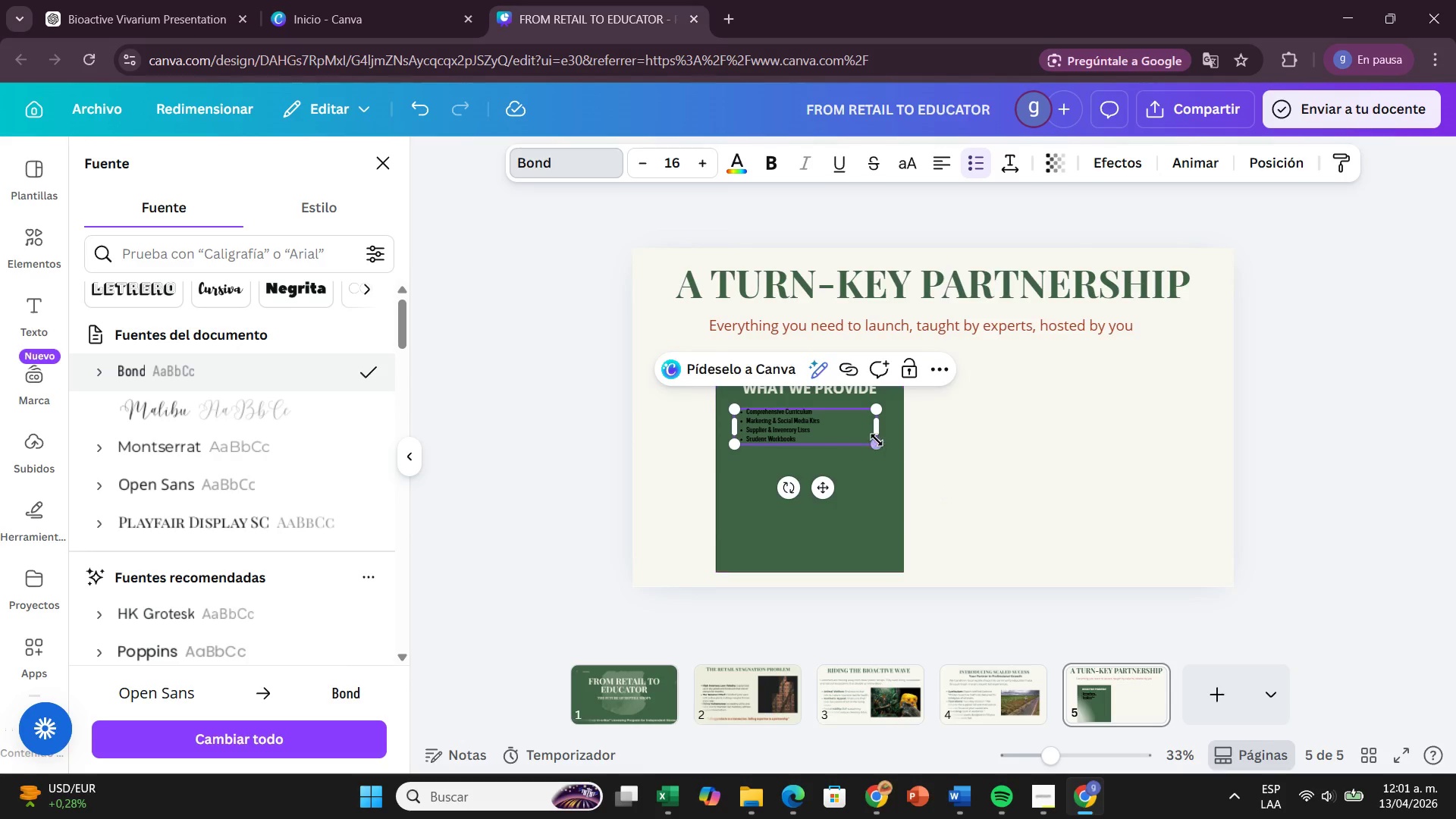 
left_click_drag(start_coordinate=[874, 438], to_coordinate=[904, 529])
 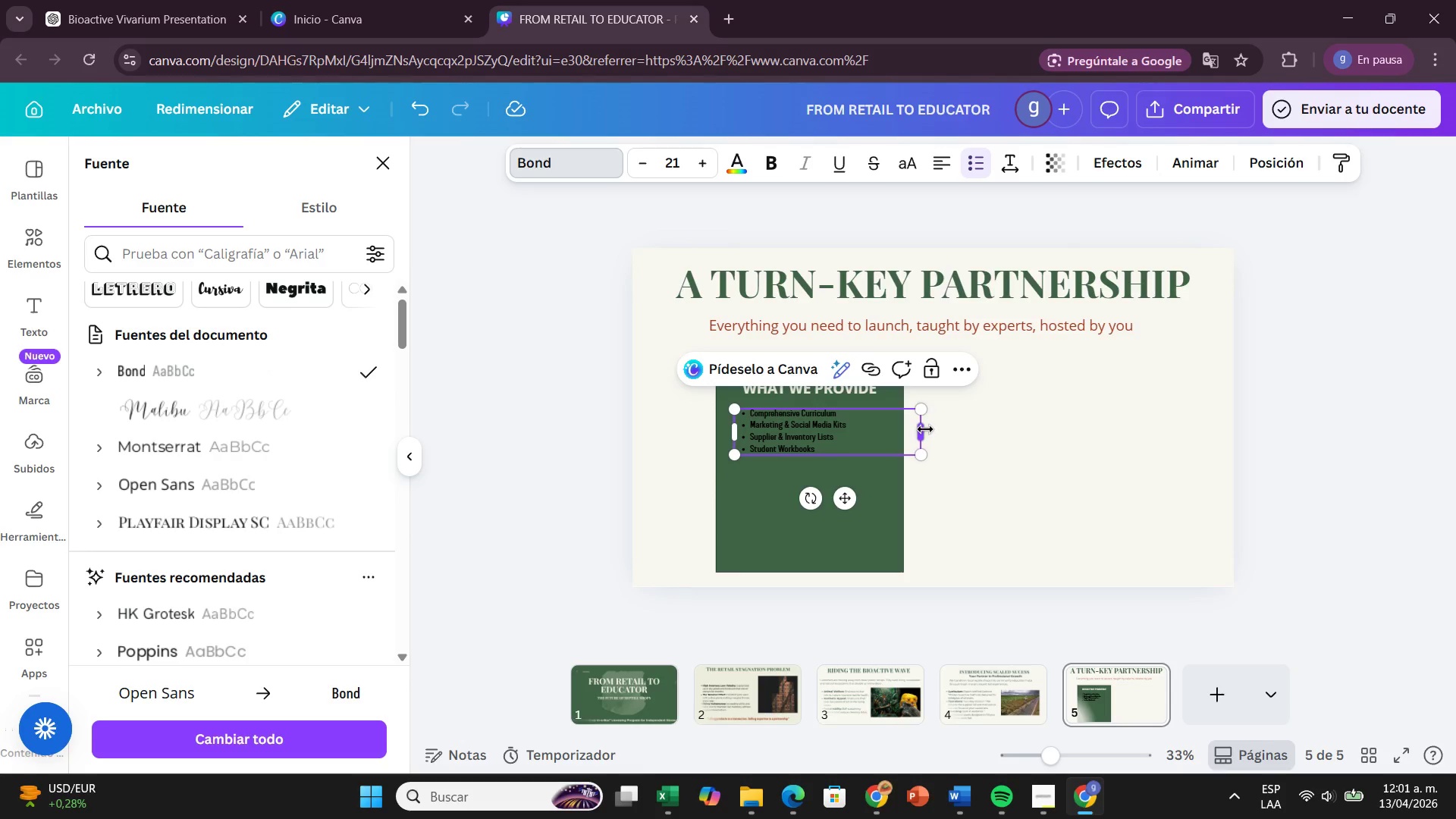 
left_click_drag(start_coordinate=[925, 429], to_coordinate=[869, 428])
 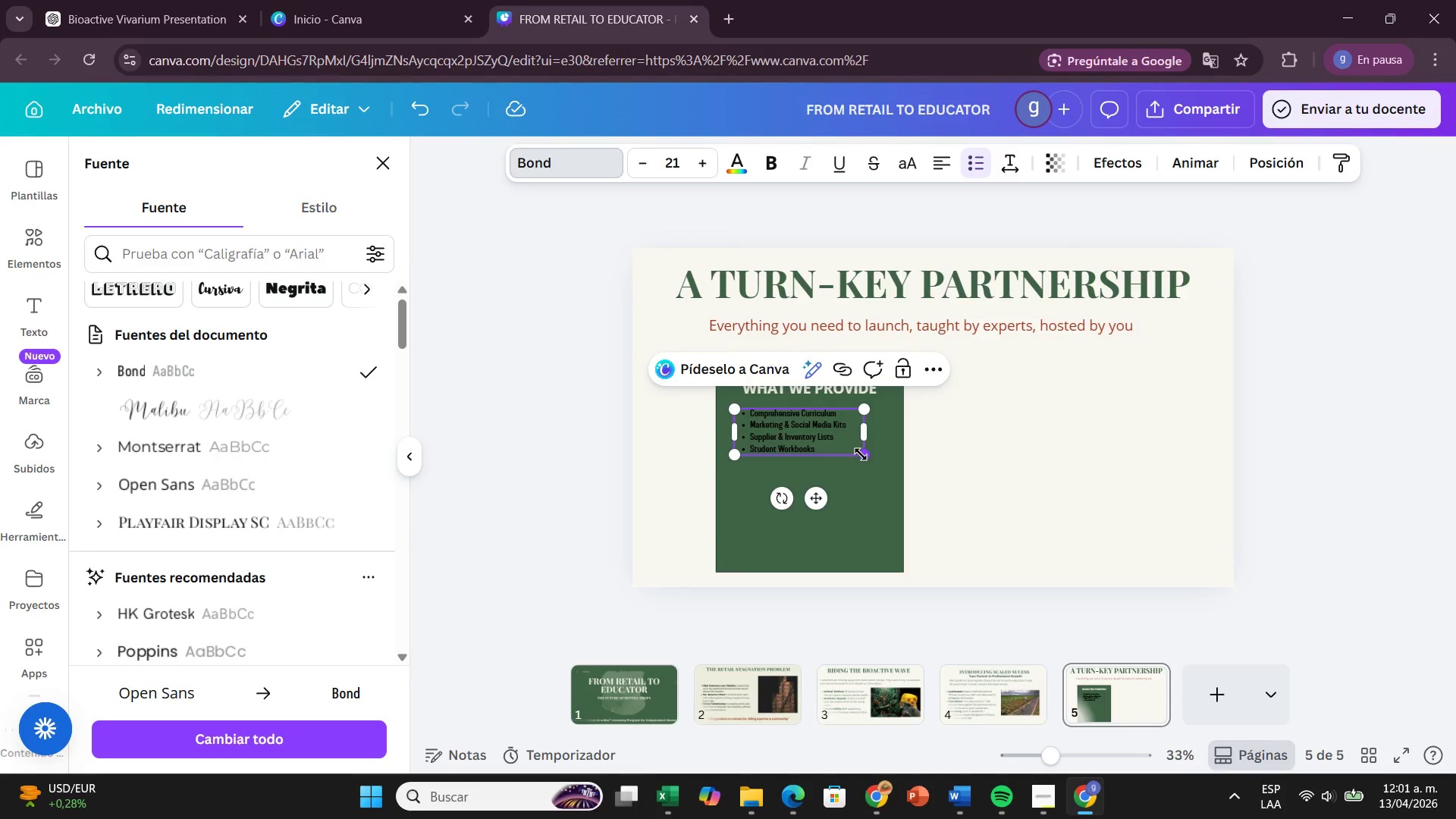 
left_click_drag(start_coordinate=[862, 453], to_coordinate=[968, 604])
 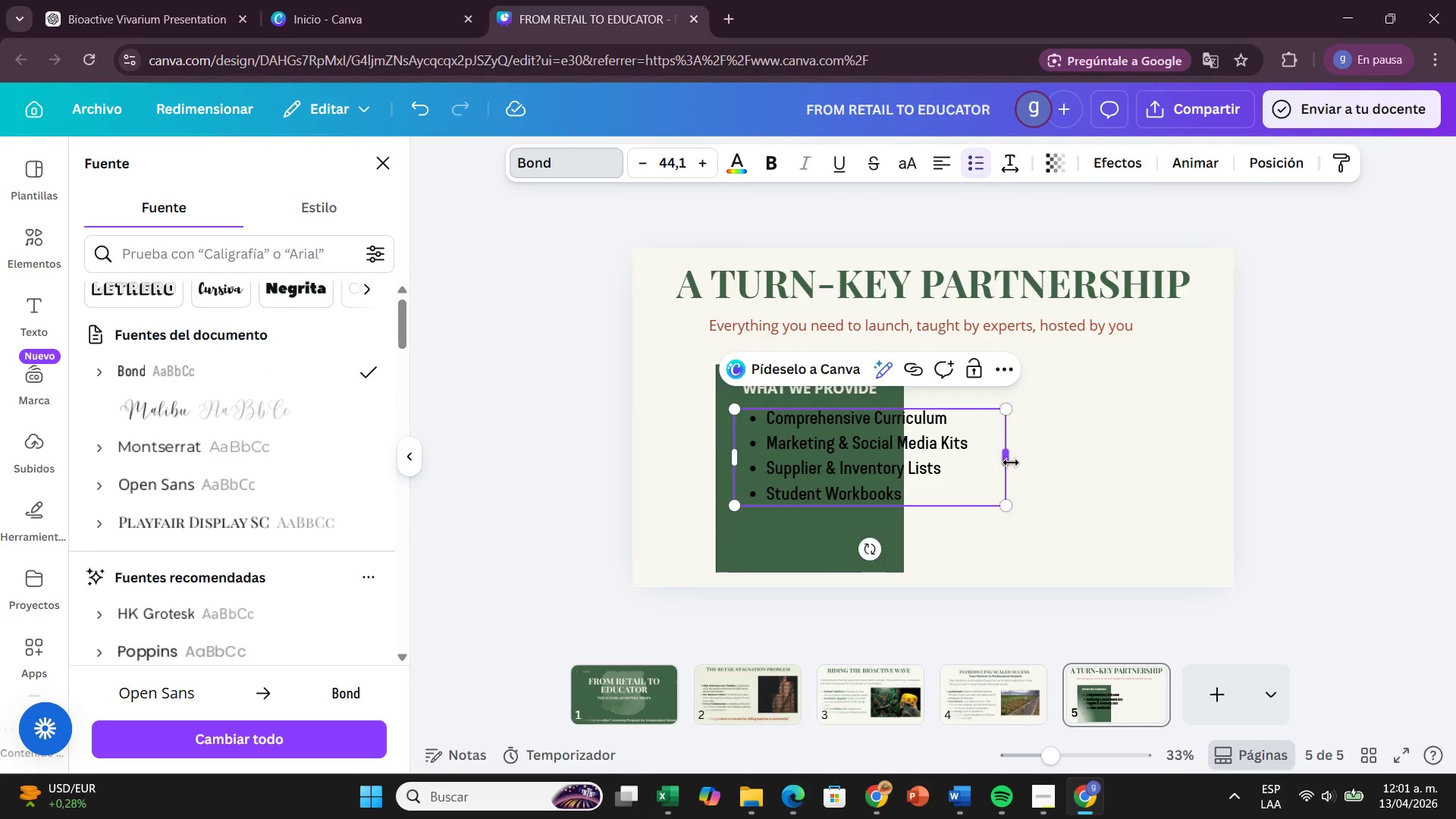 
left_click_drag(start_coordinate=[1011, 463], to_coordinate=[865, 472])
 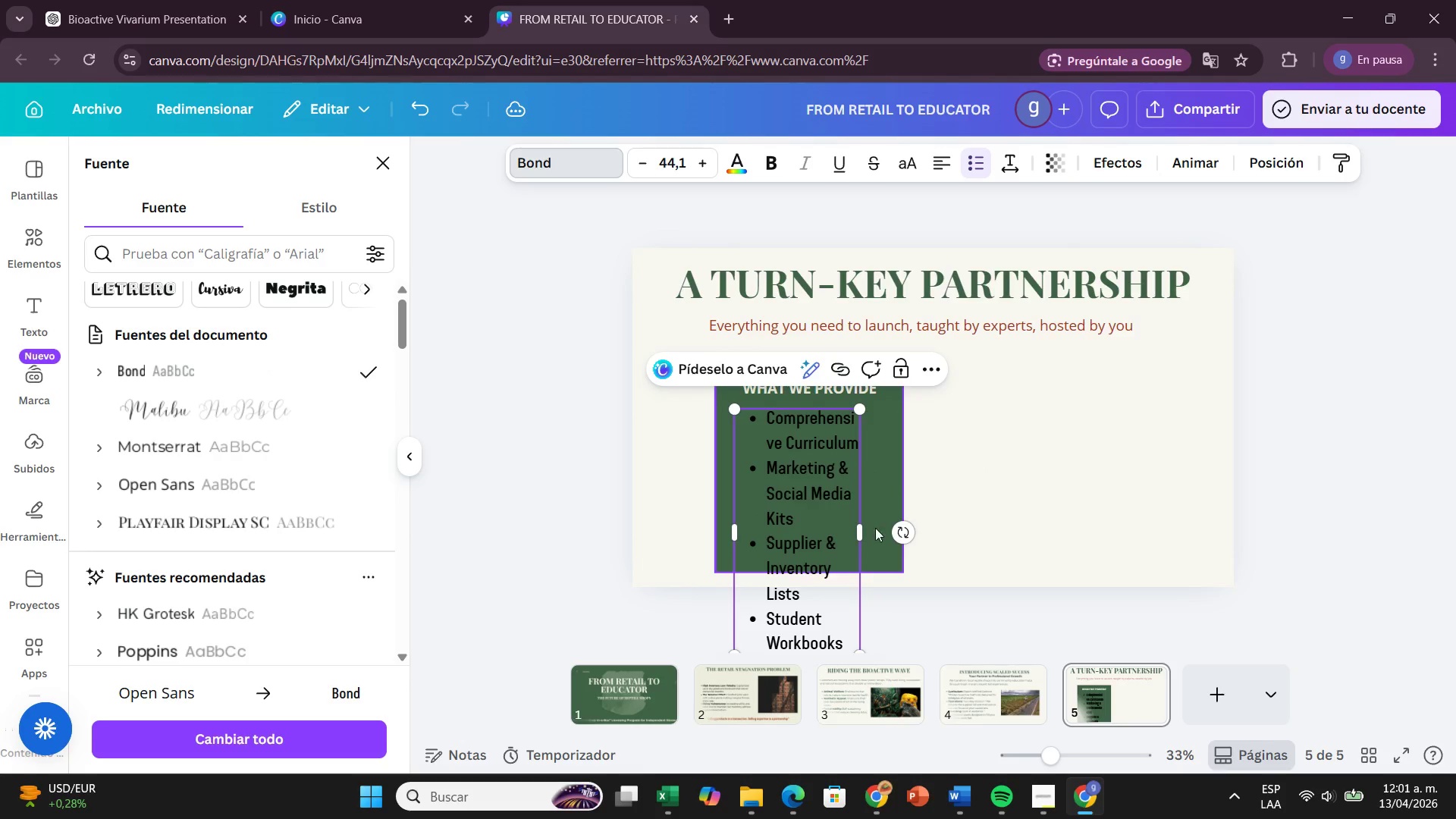 
scroll: coordinate [847, 504], scroll_direction: down, amount: 4.0
 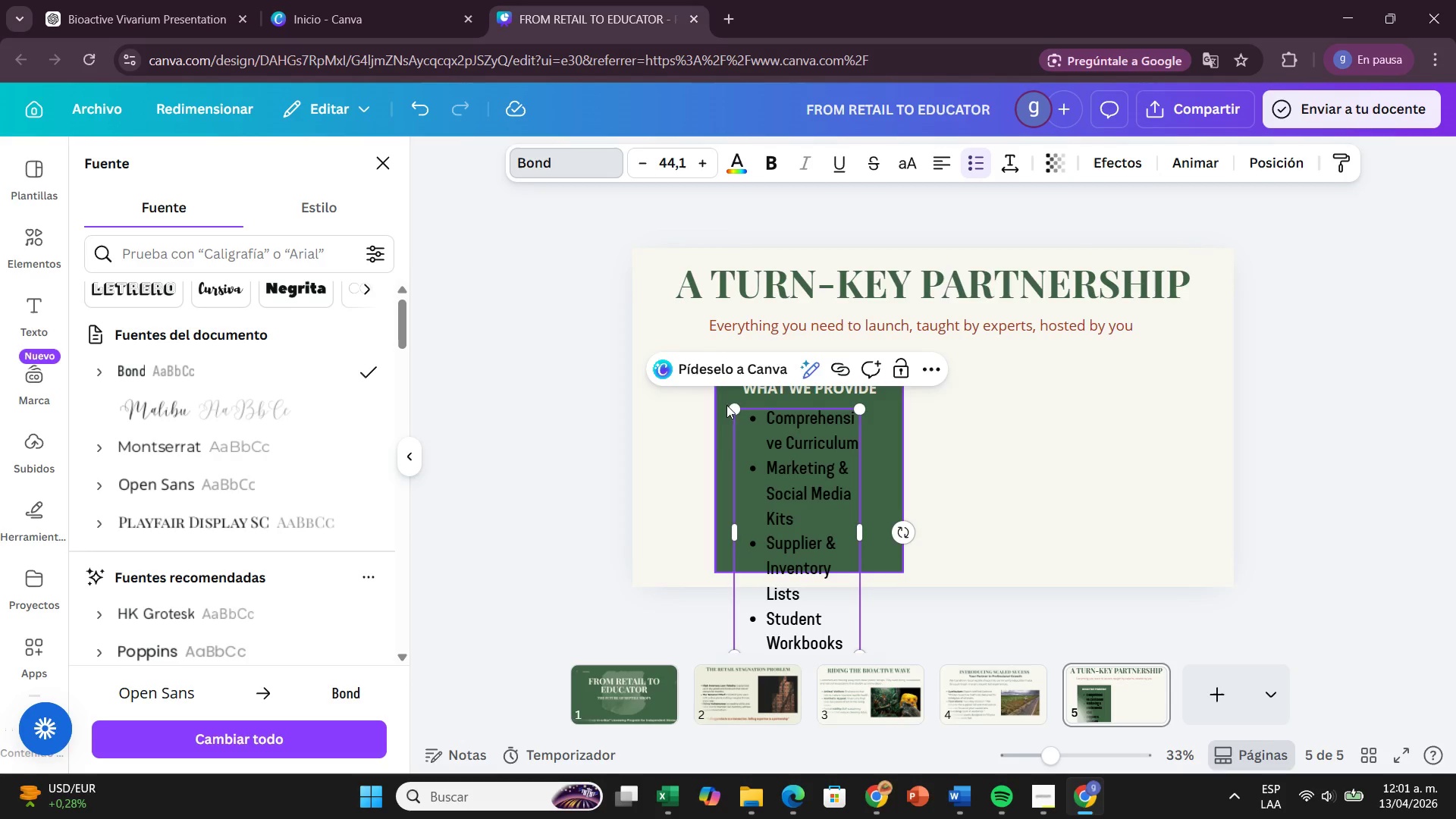 
left_click_drag(start_coordinate=[736, 406], to_coordinate=[760, 460])
 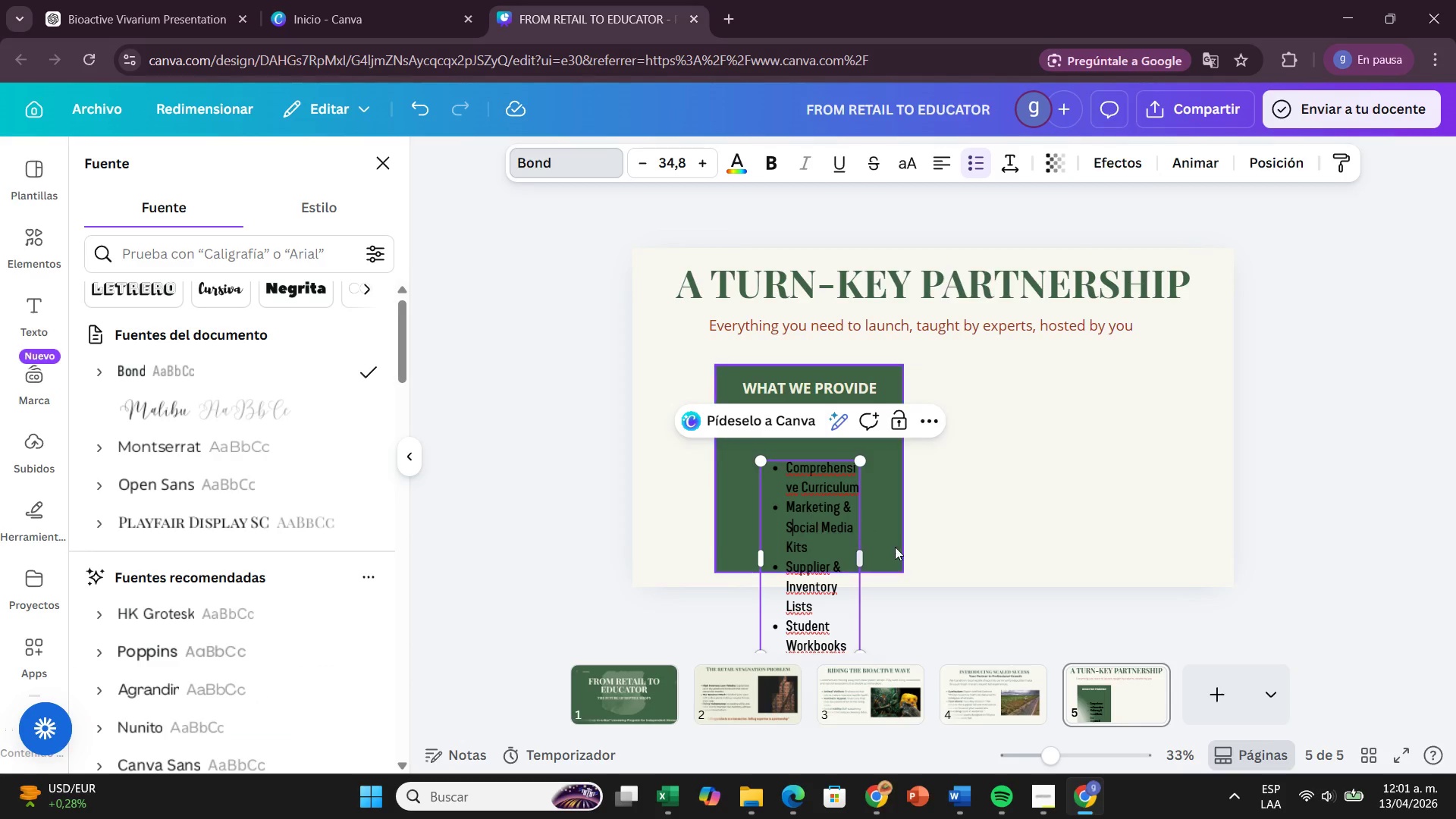 
left_click([921, 547])
 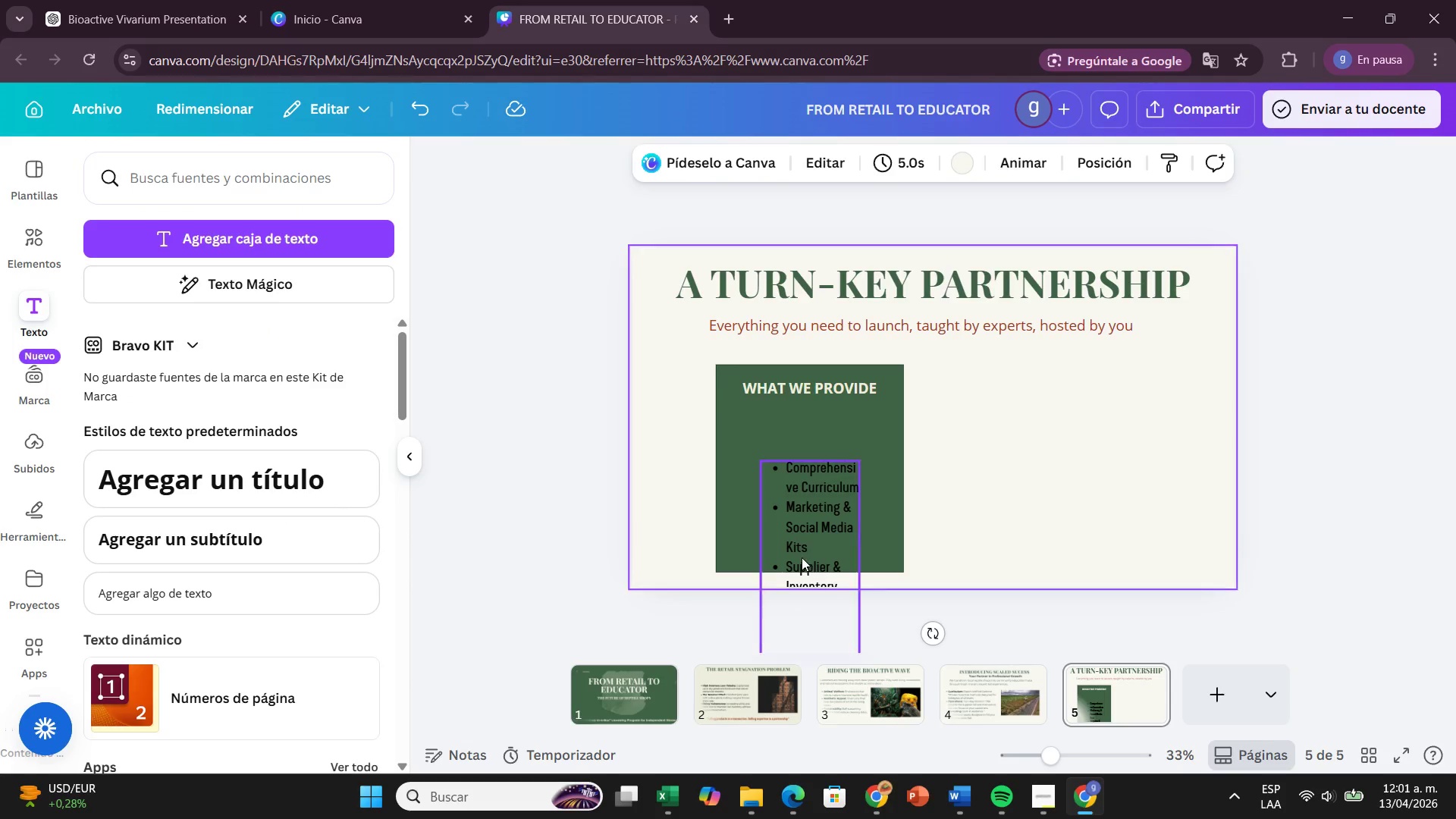 
left_click_drag(start_coordinate=[802, 557], to_coordinate=[810, 499])
 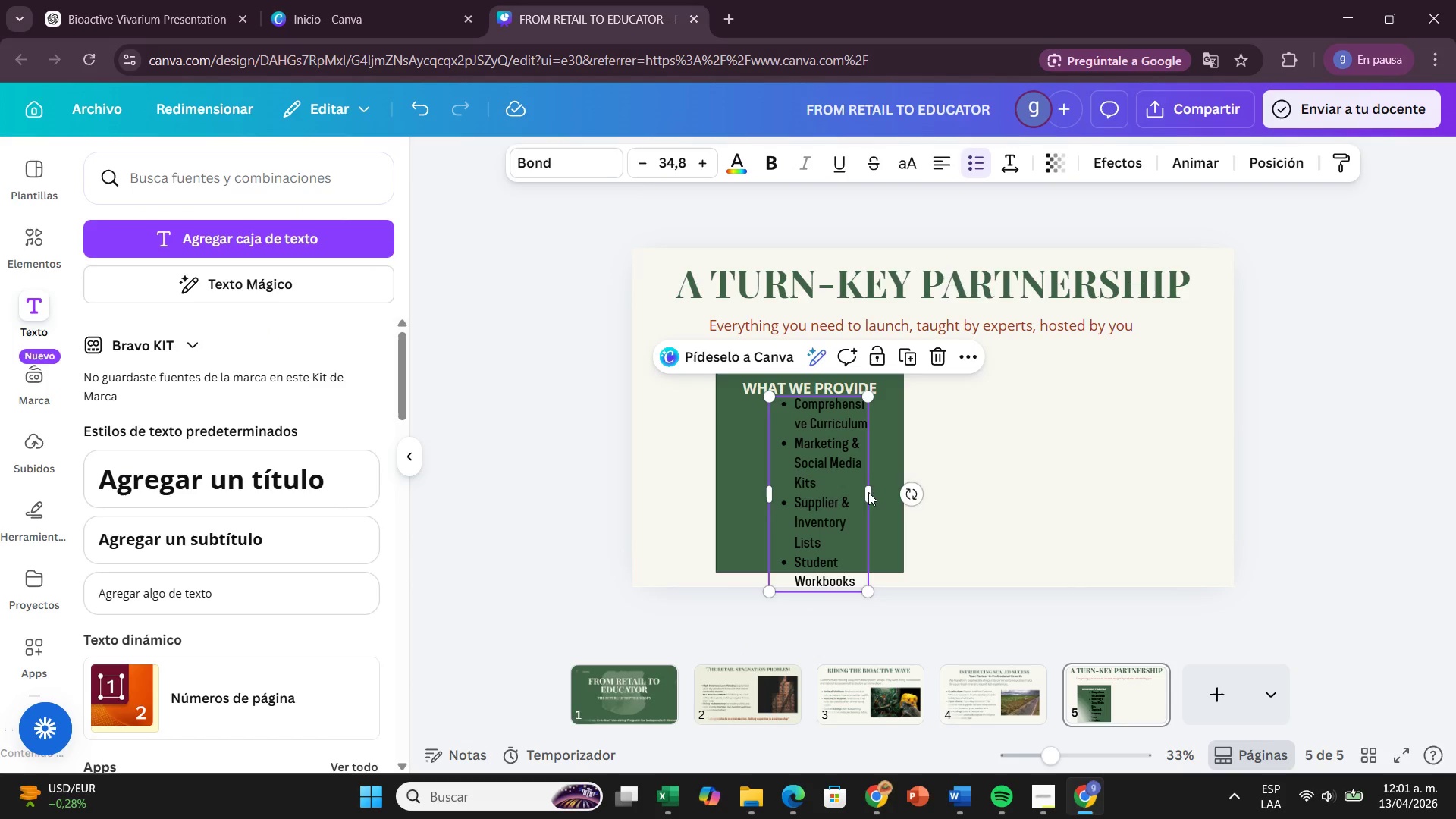 
left_click_drag(start_coordinate=[868, 492], to_coordinate=[901, 499])
 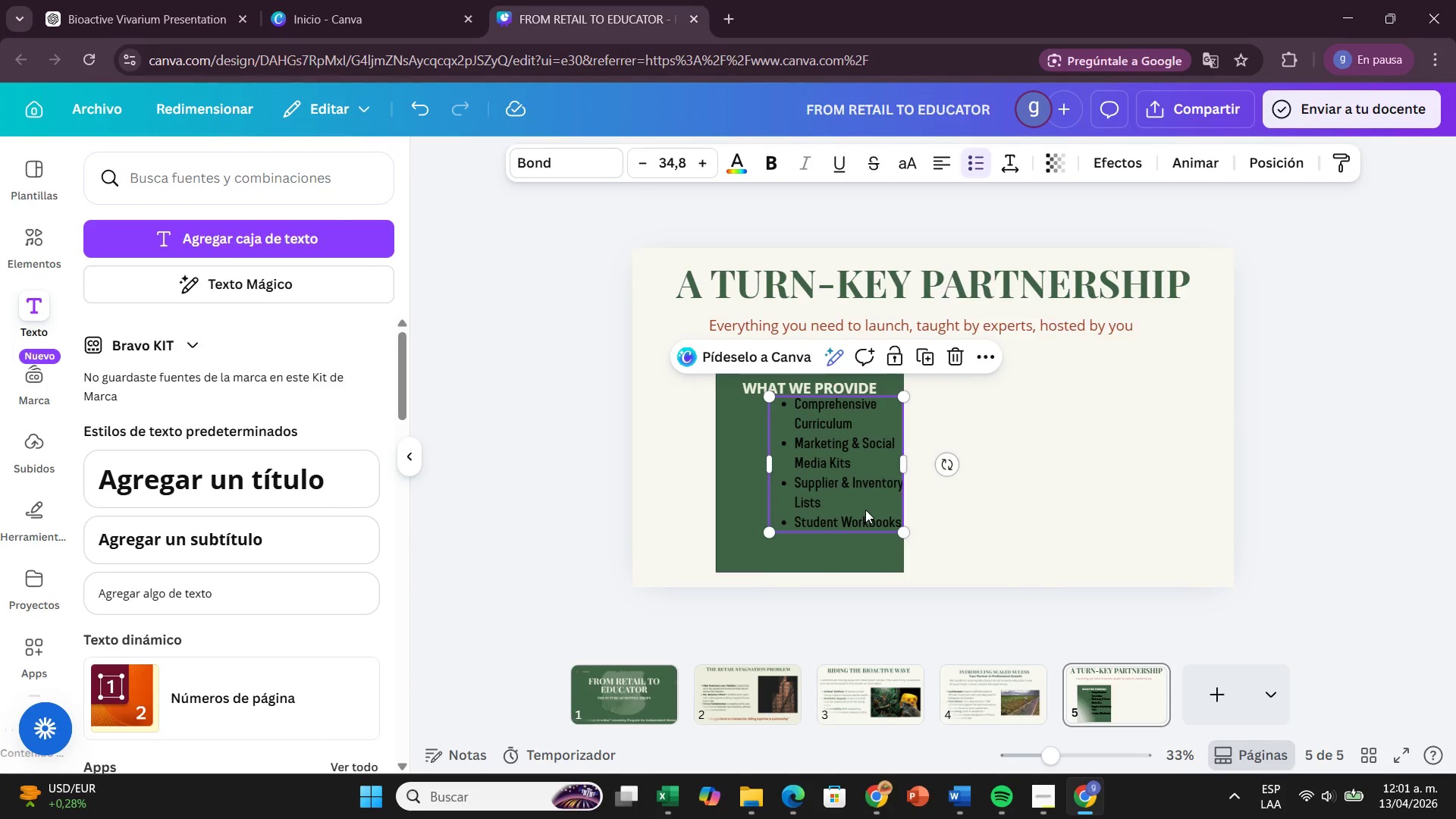 
left_click_drag(start_coordinate=[865, 510], to_coordinate=[842, 522])
 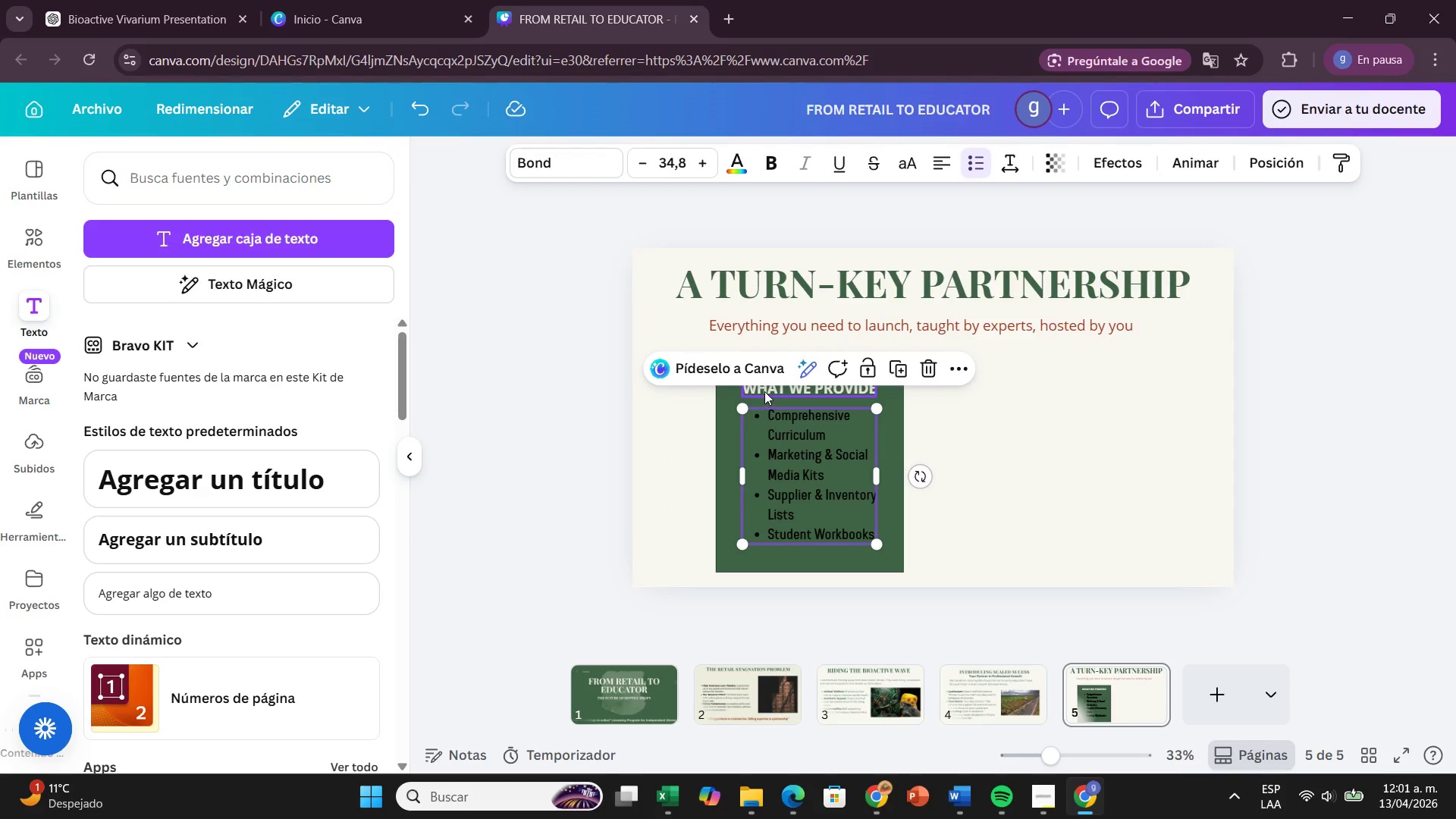 
left_click([764, 391])
 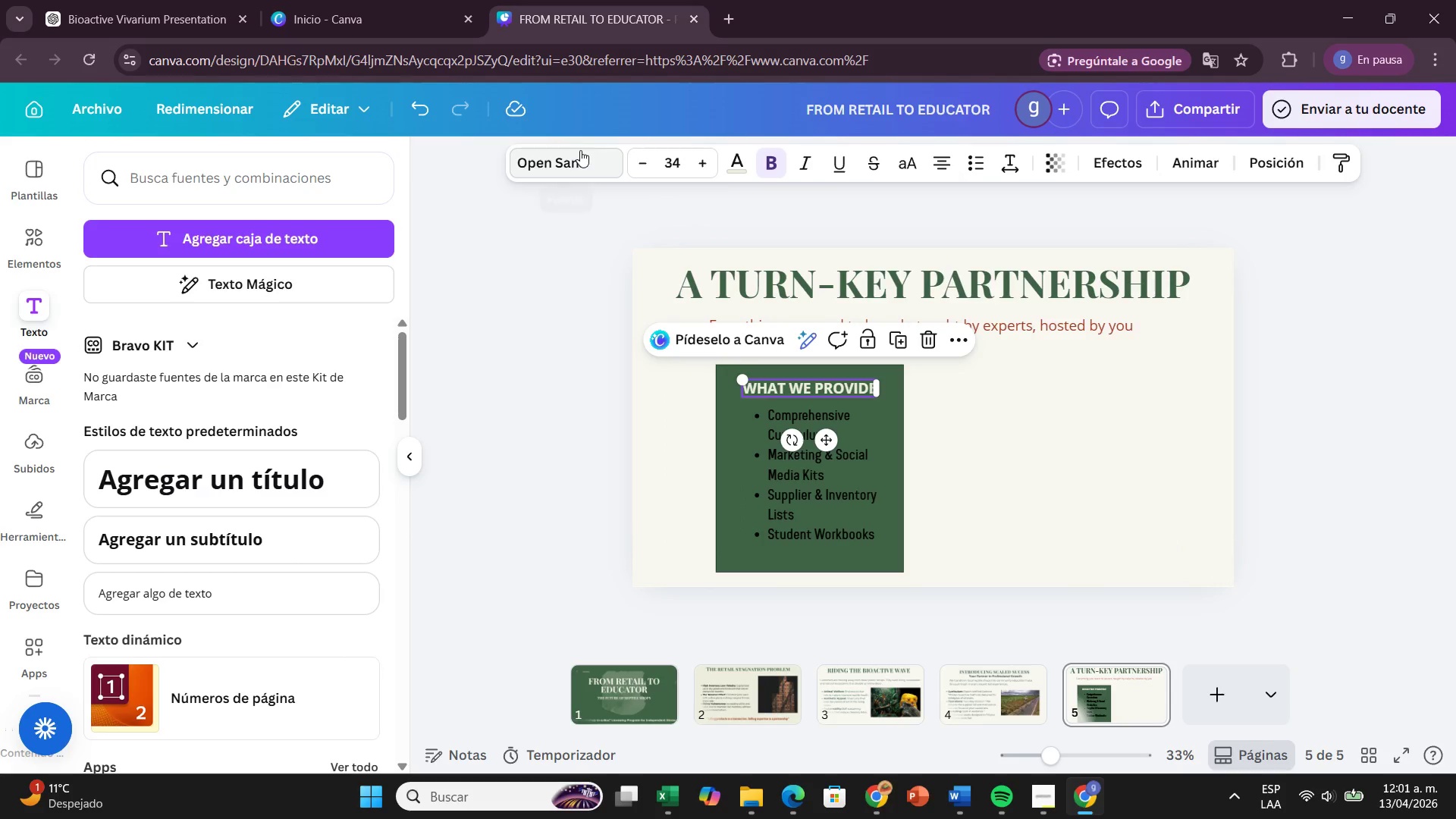 
left_click([580, 154])
 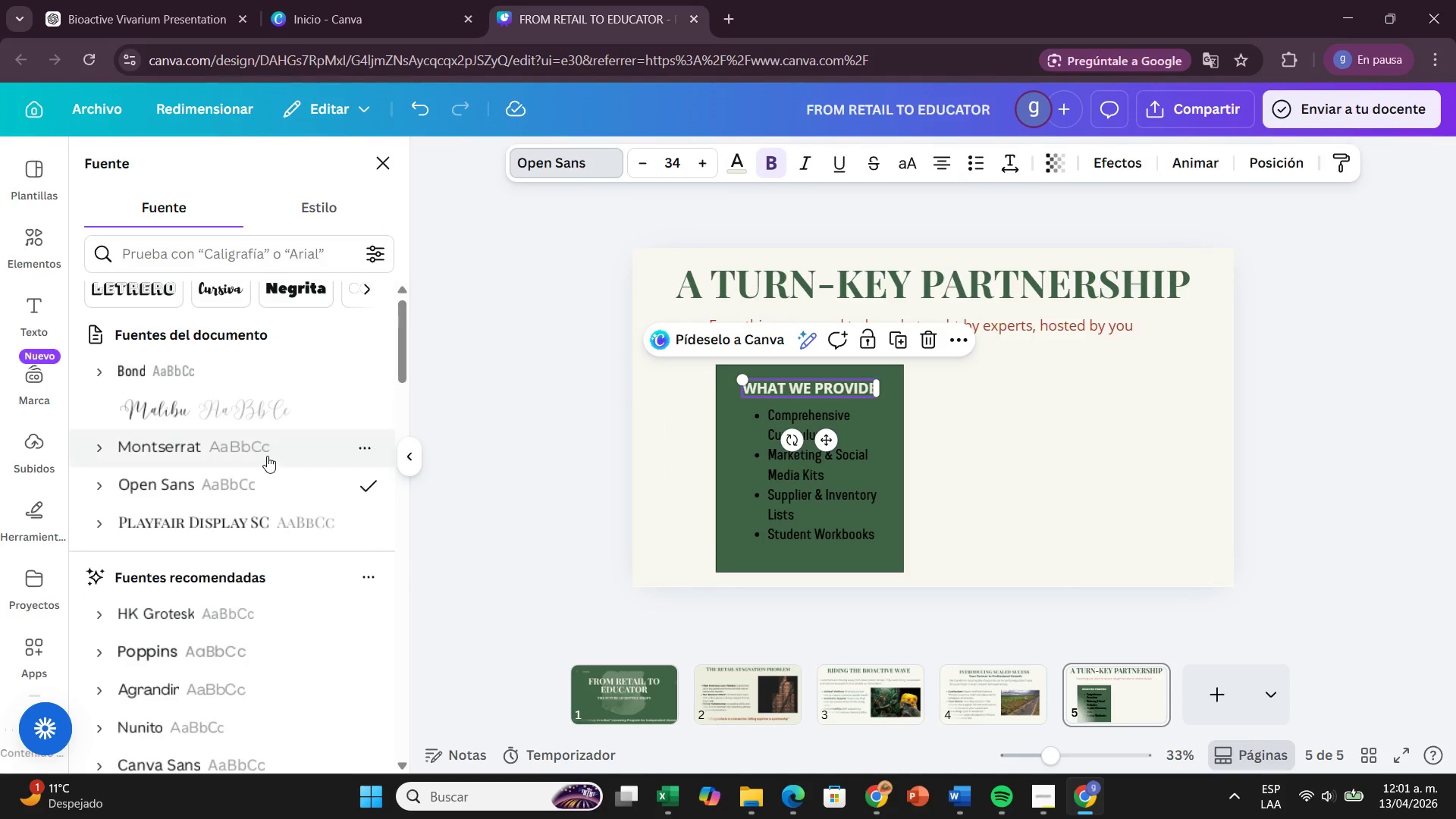 
left_click([273, 526])
 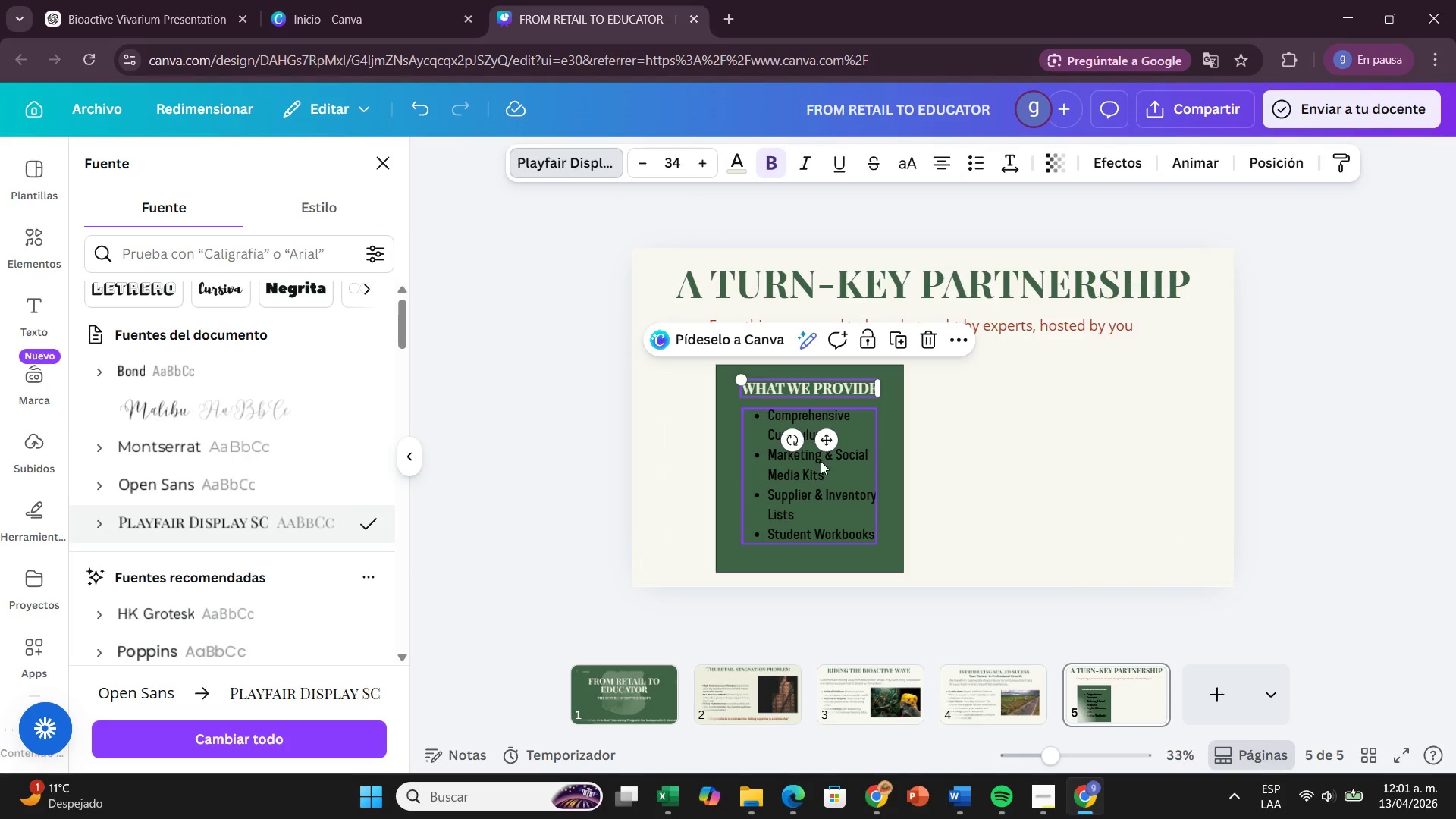 
left_click([817, 472])
 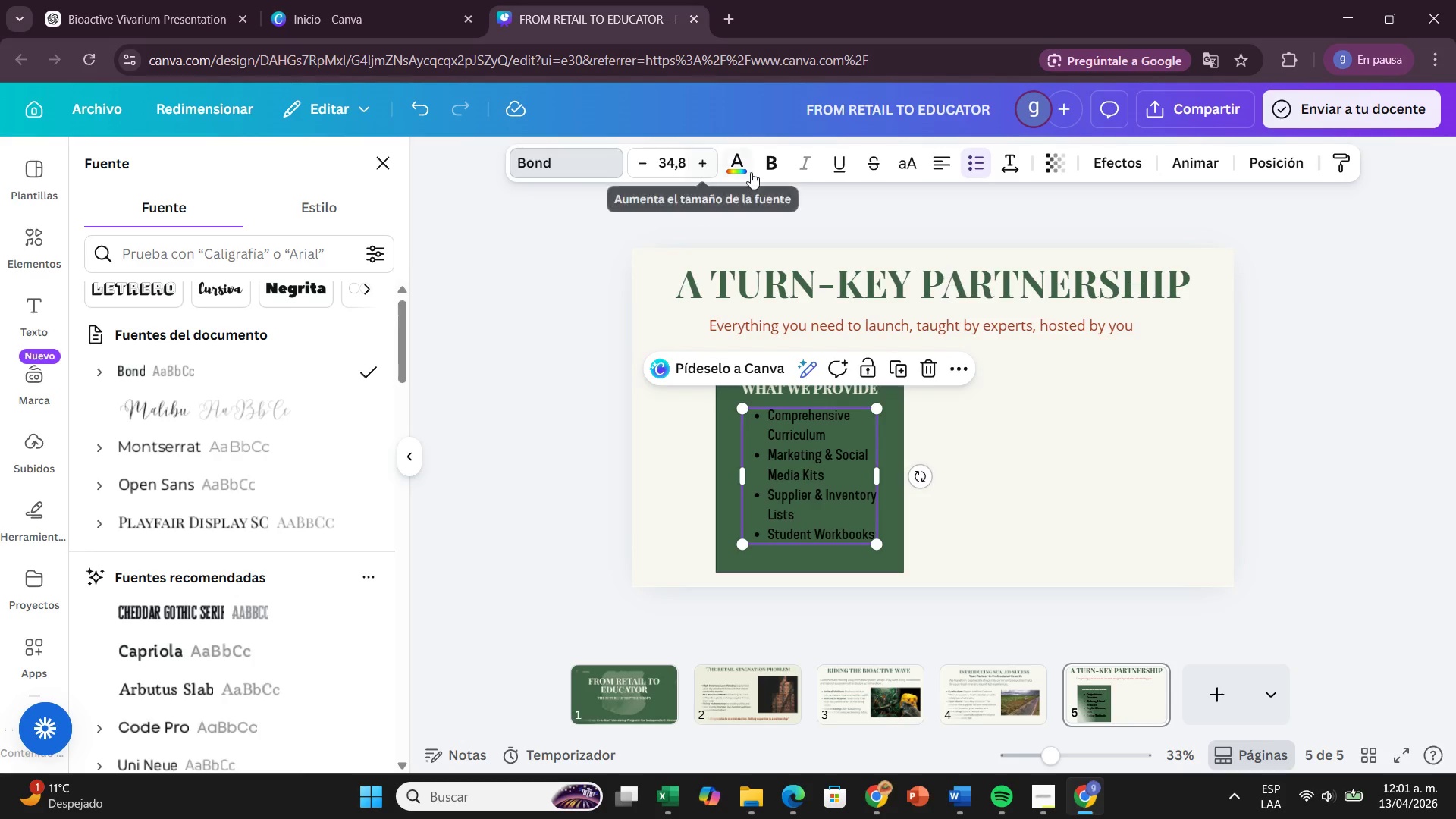 
left_click([751, 172])
 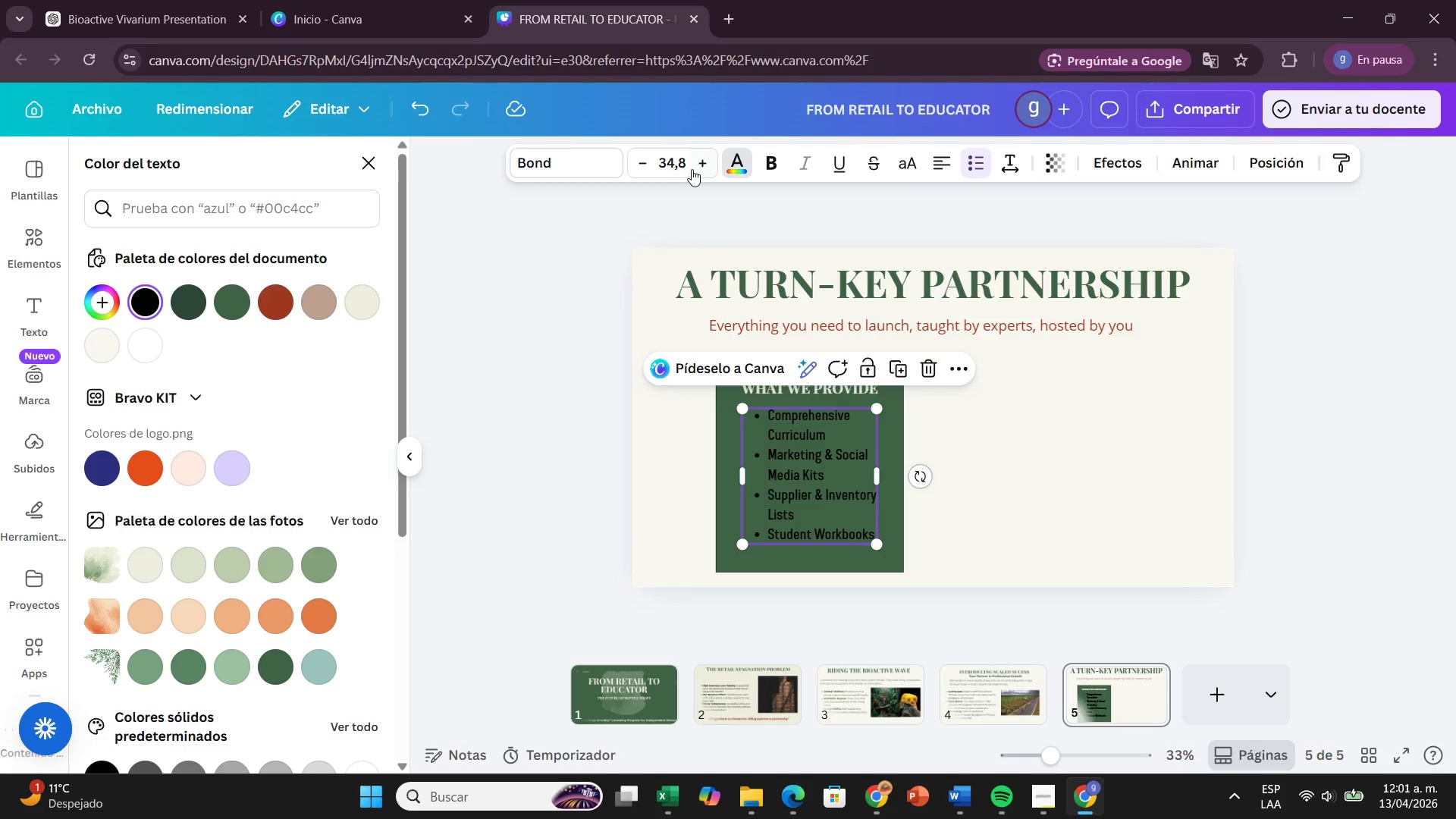 
mouse_move([331, 301])
 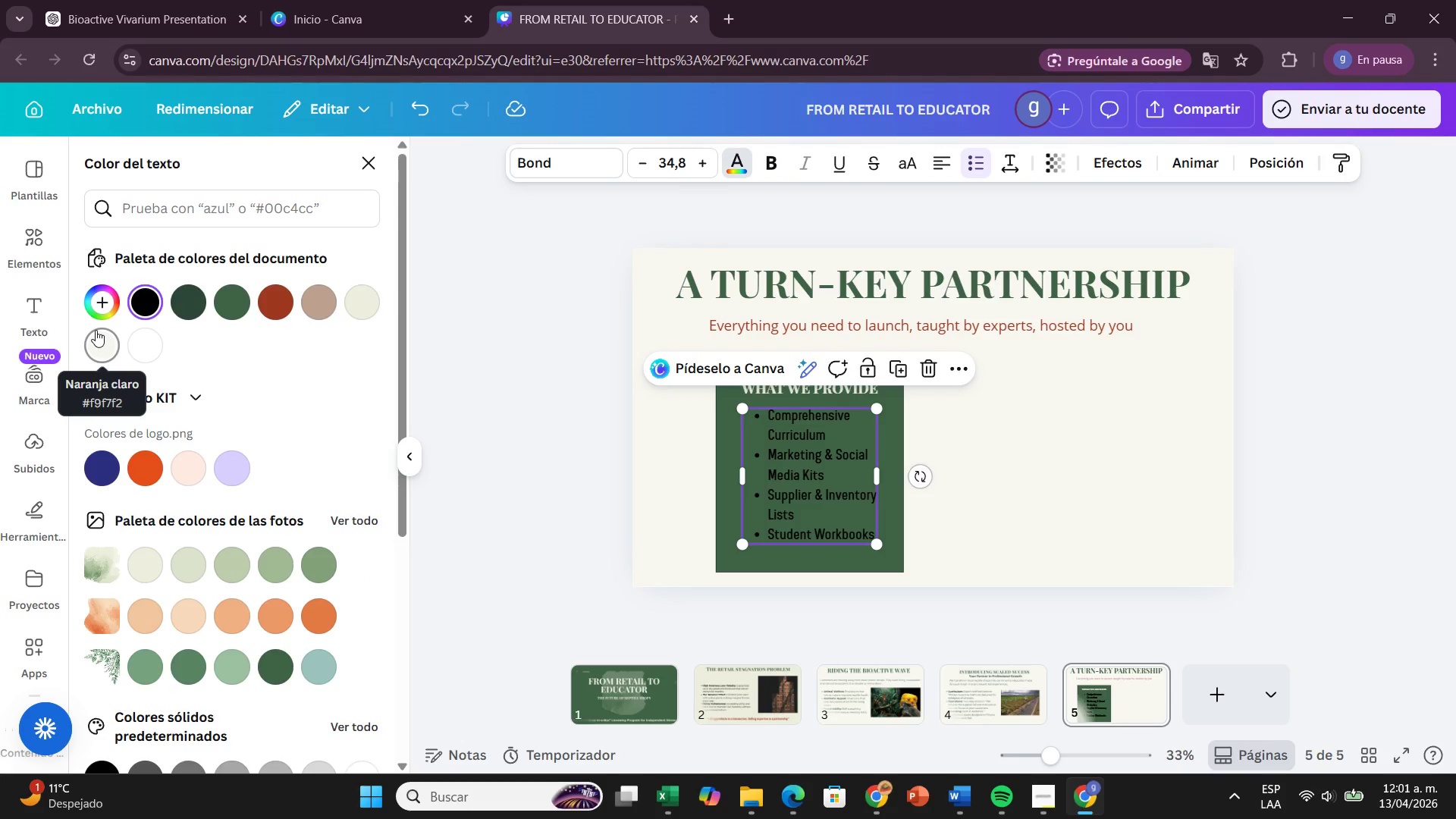 